 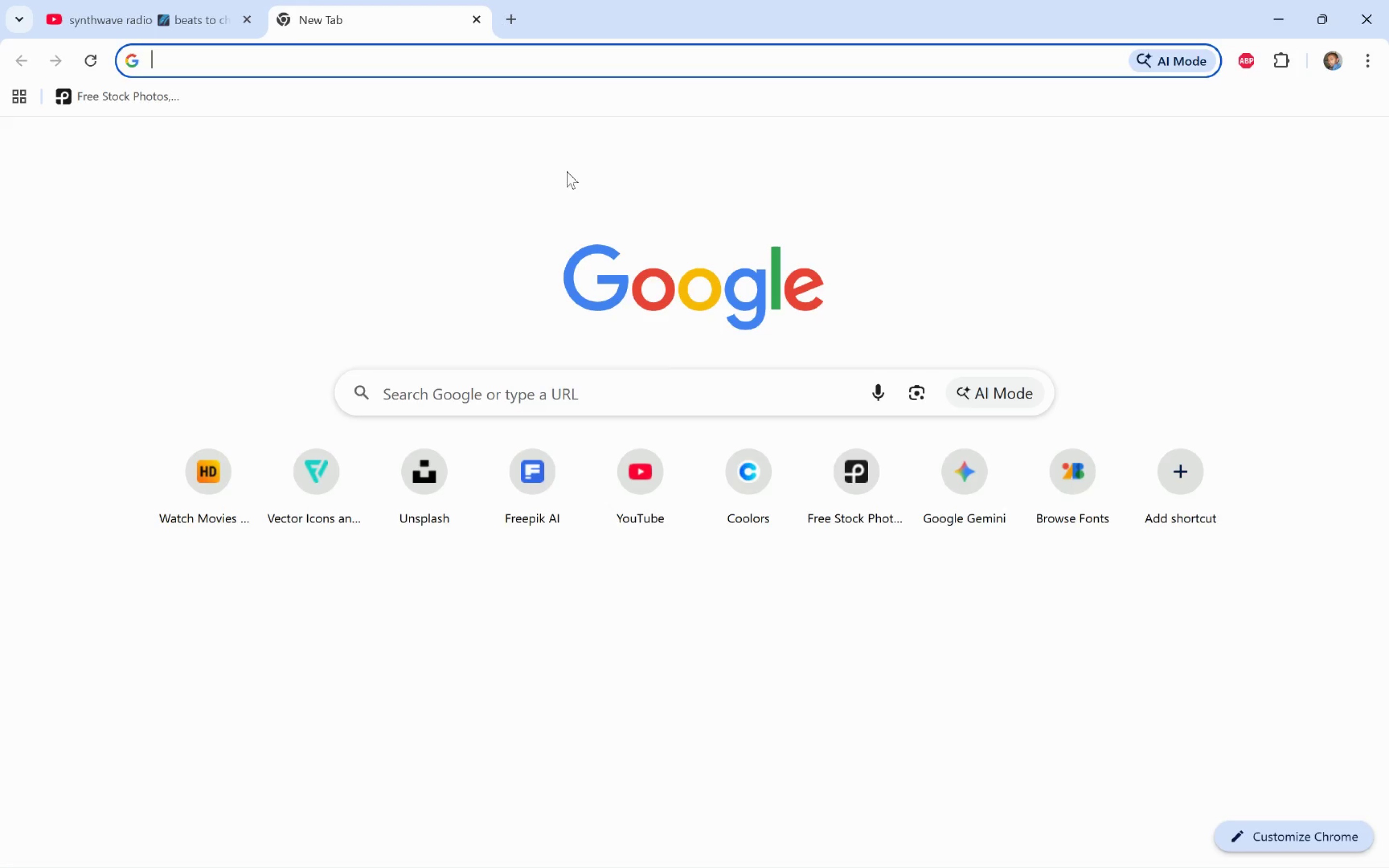 
left_click([193, 0])
 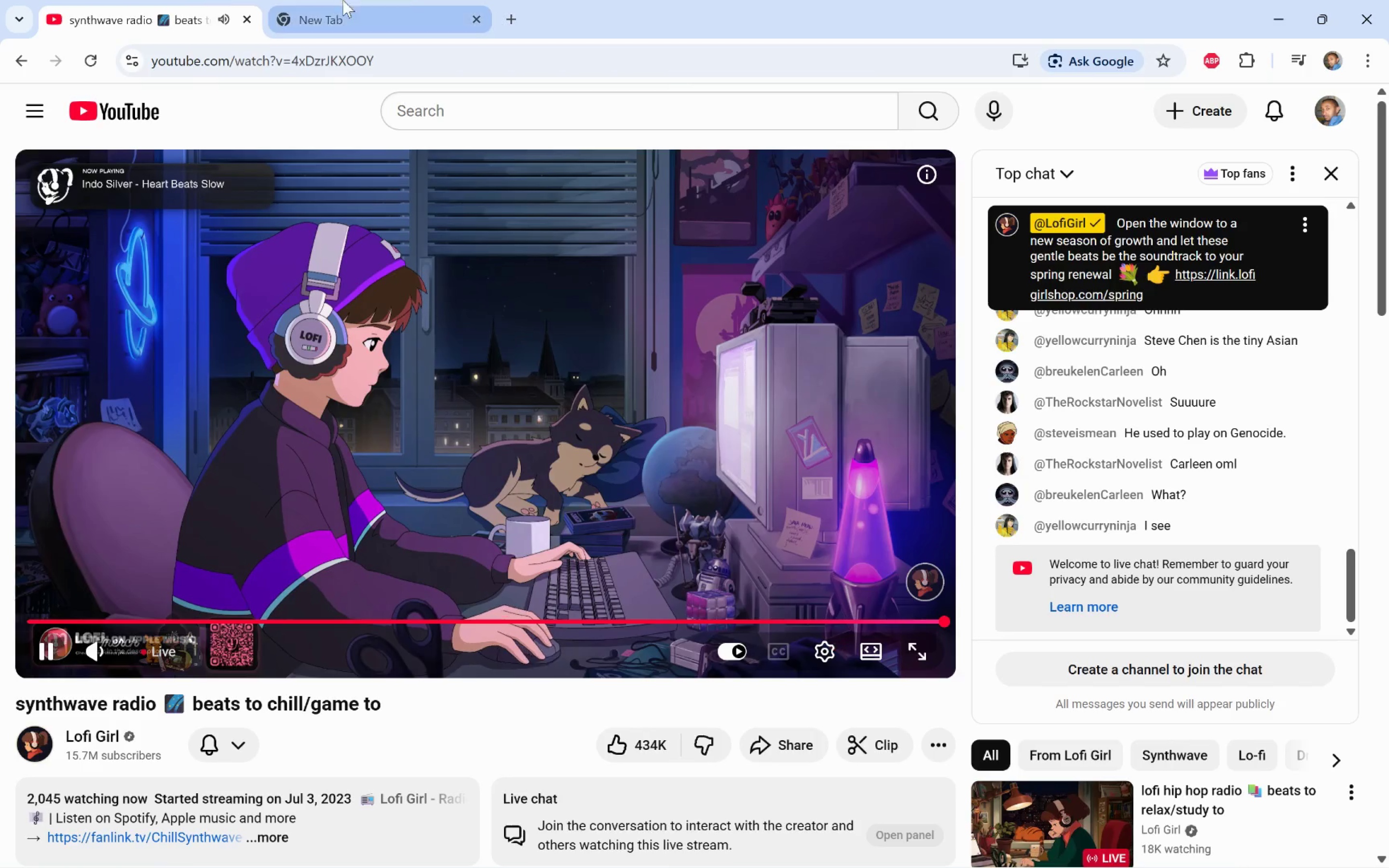 
left_click([417, 0])
 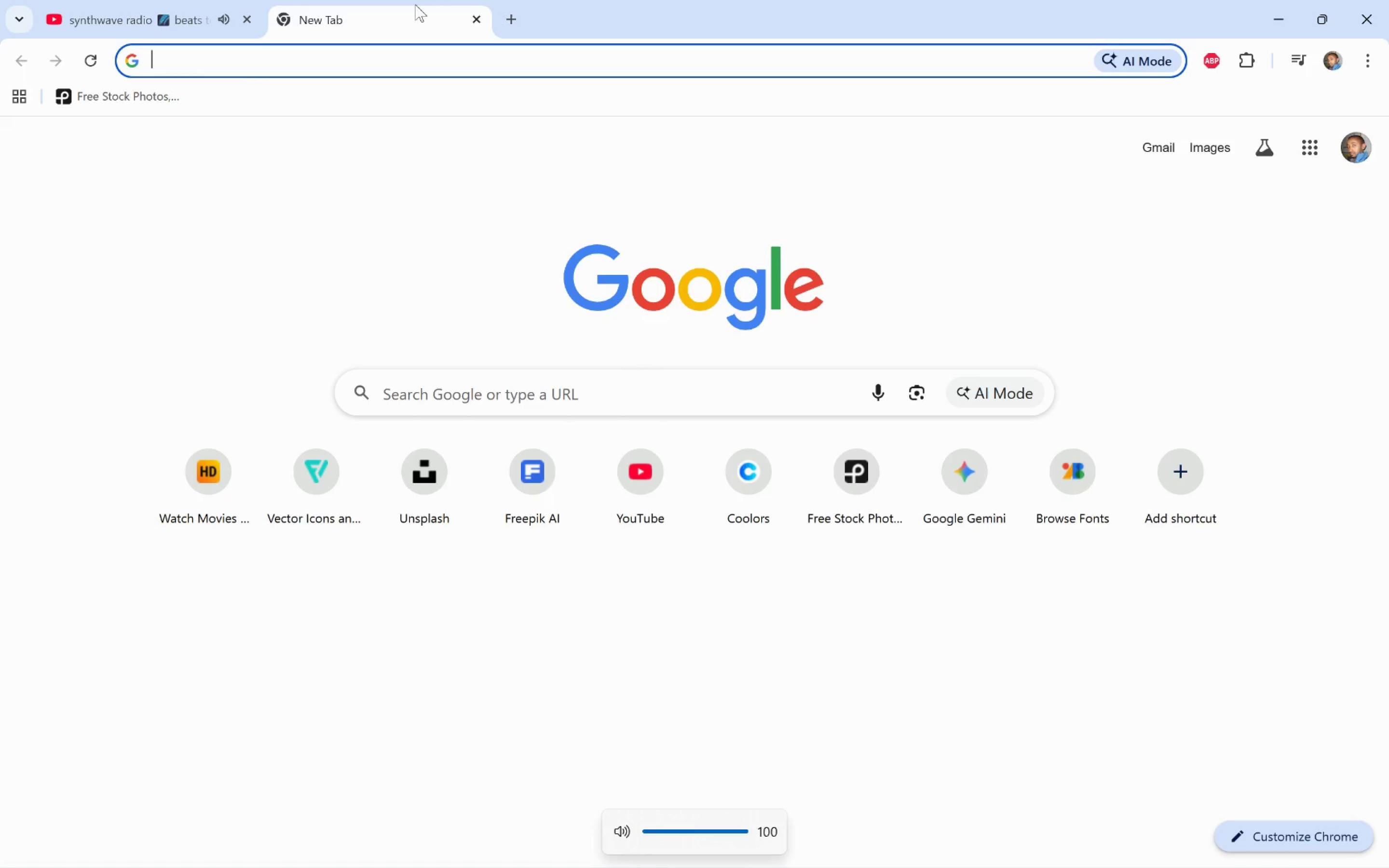 
wait(8.39)
 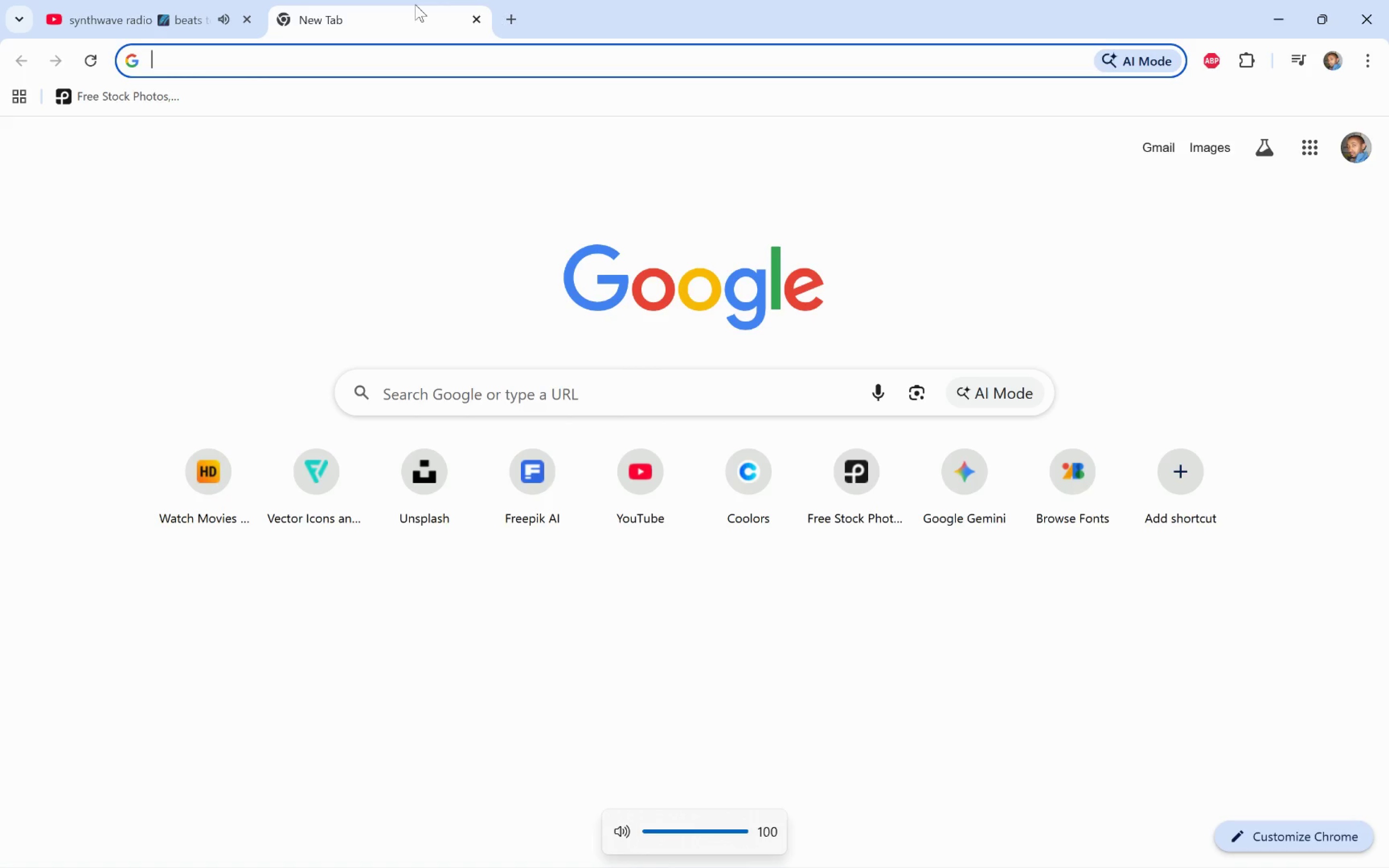 
left_click([326, 66])
 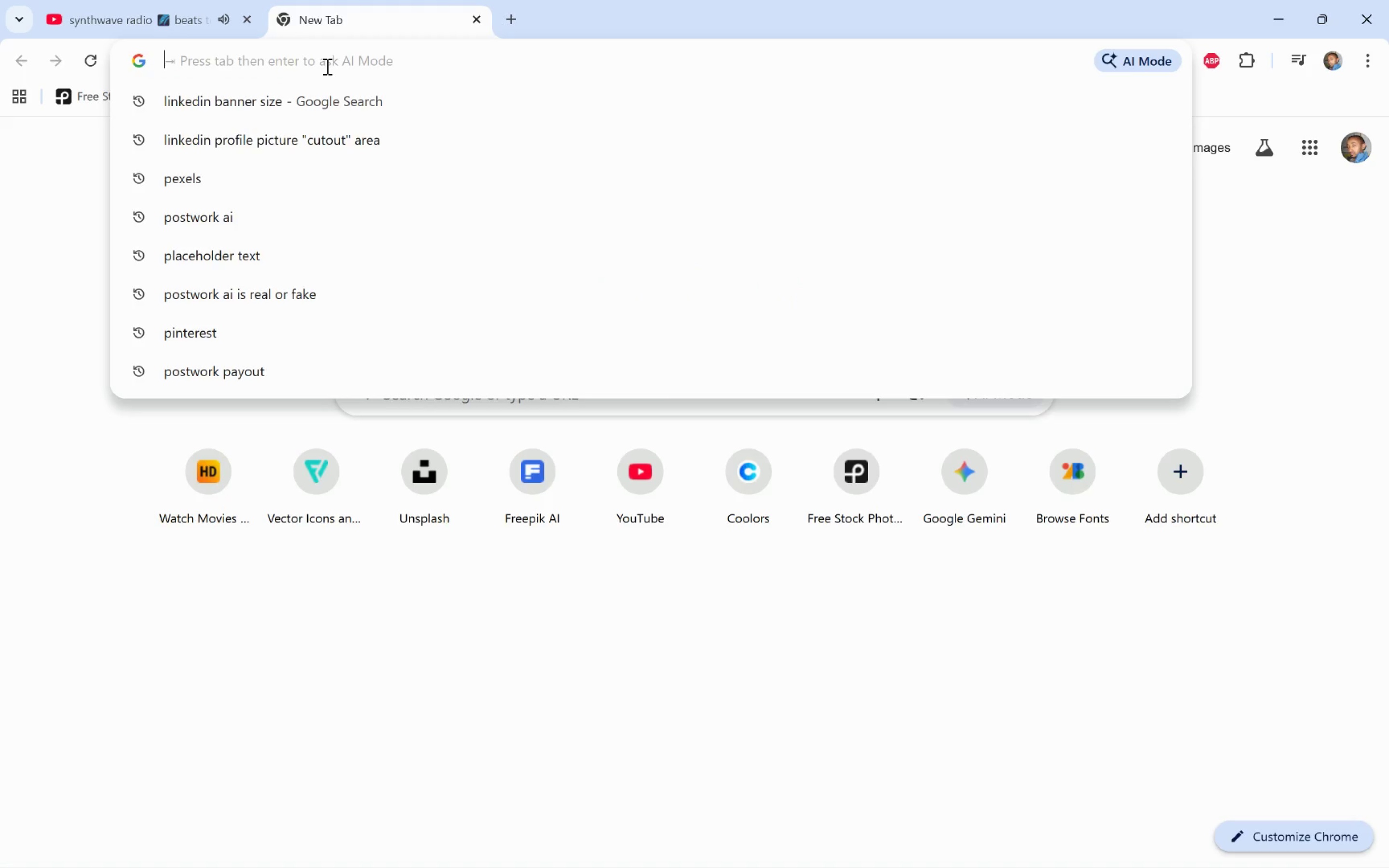 
left_click([304, 119])
 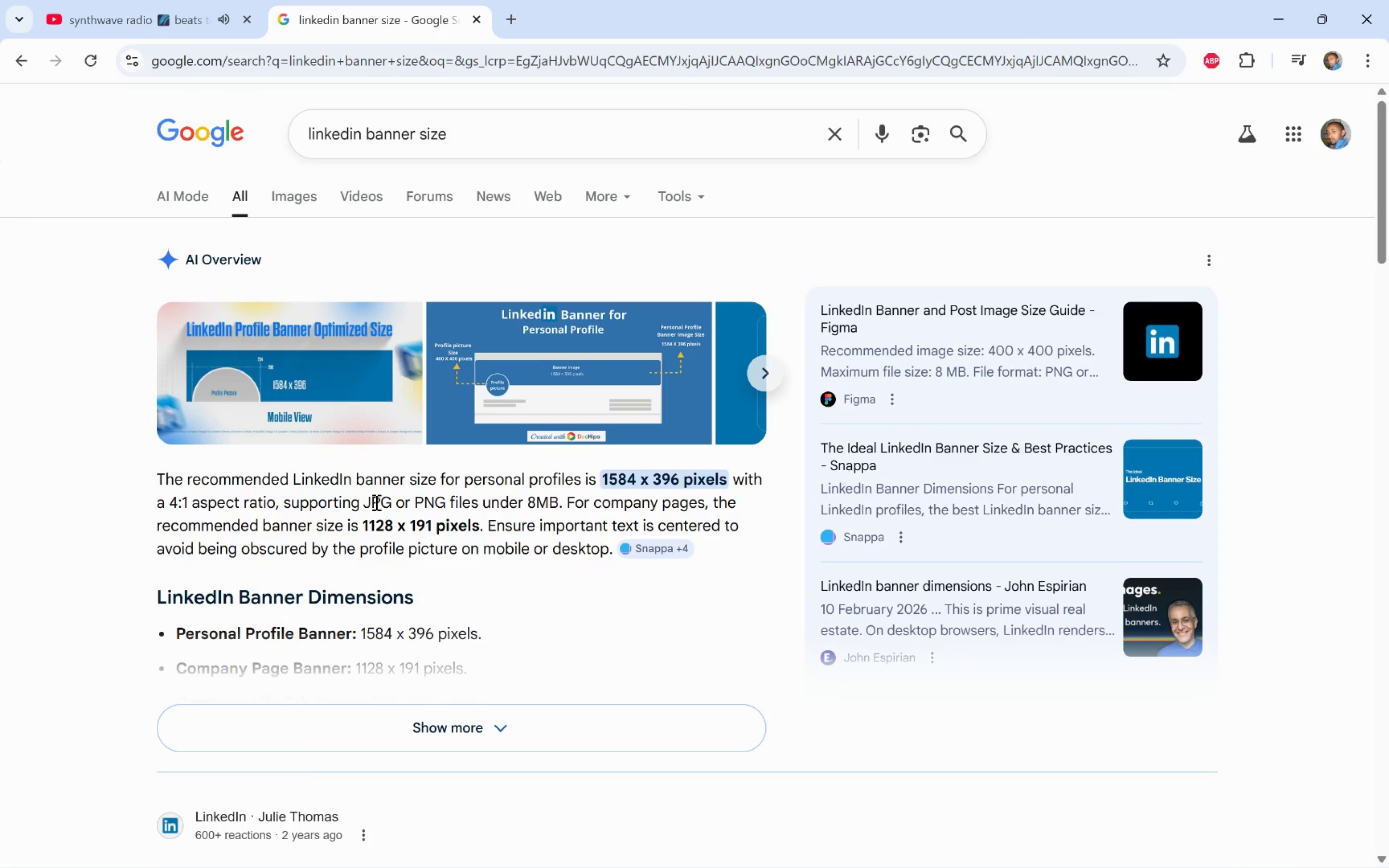 
wait(7.46)
 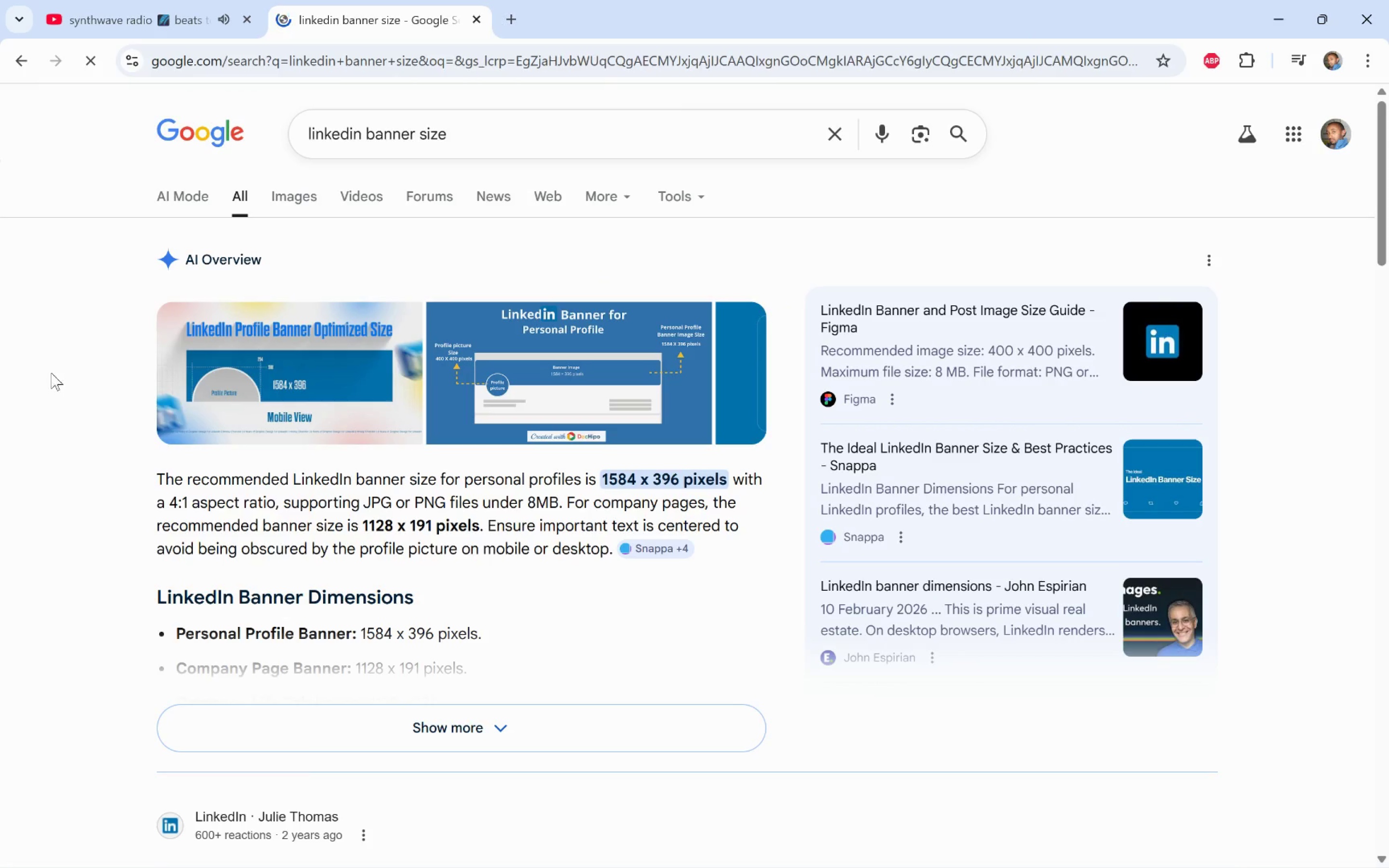 
key(Control+J)
 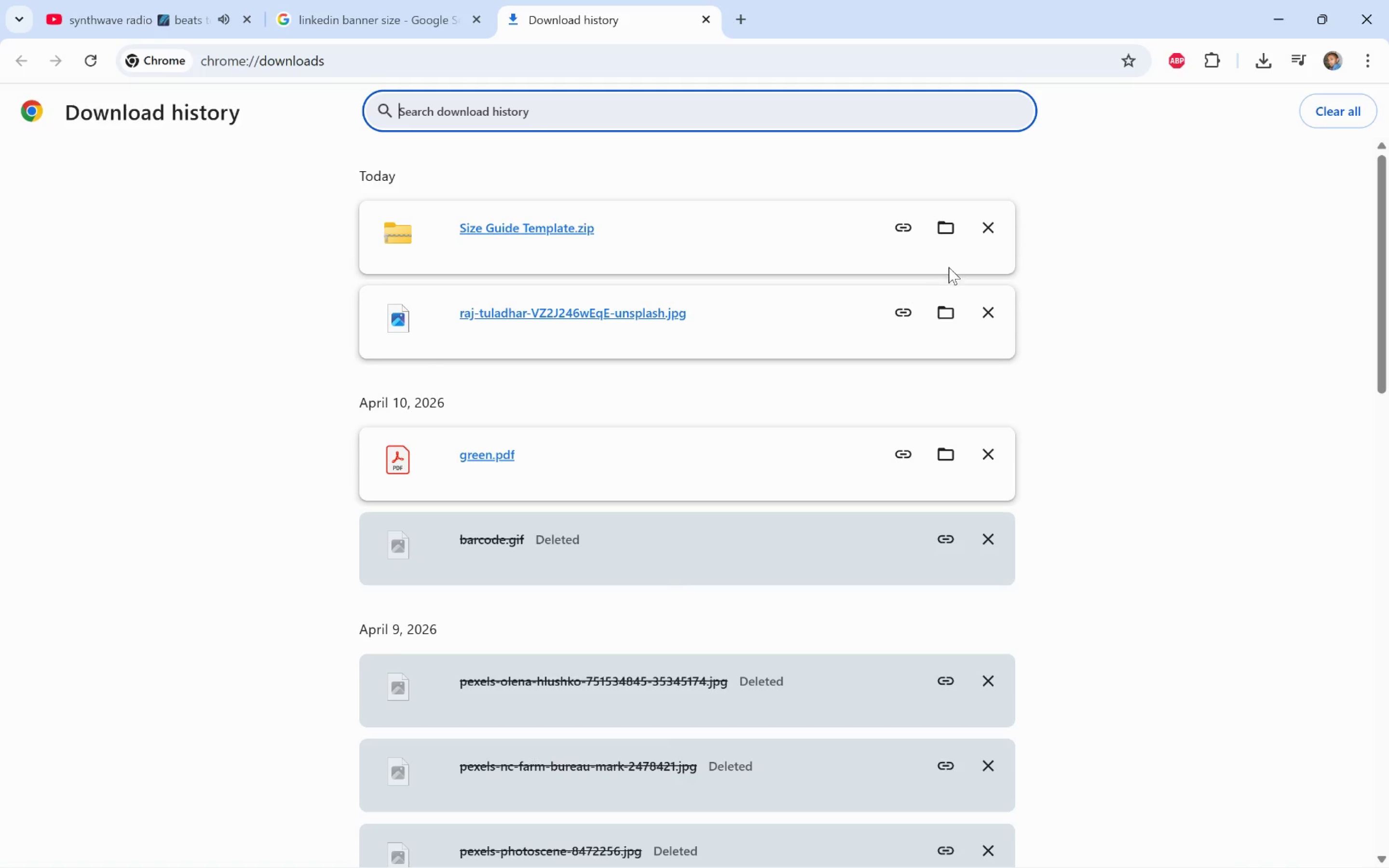 
left_click([946, 234])
 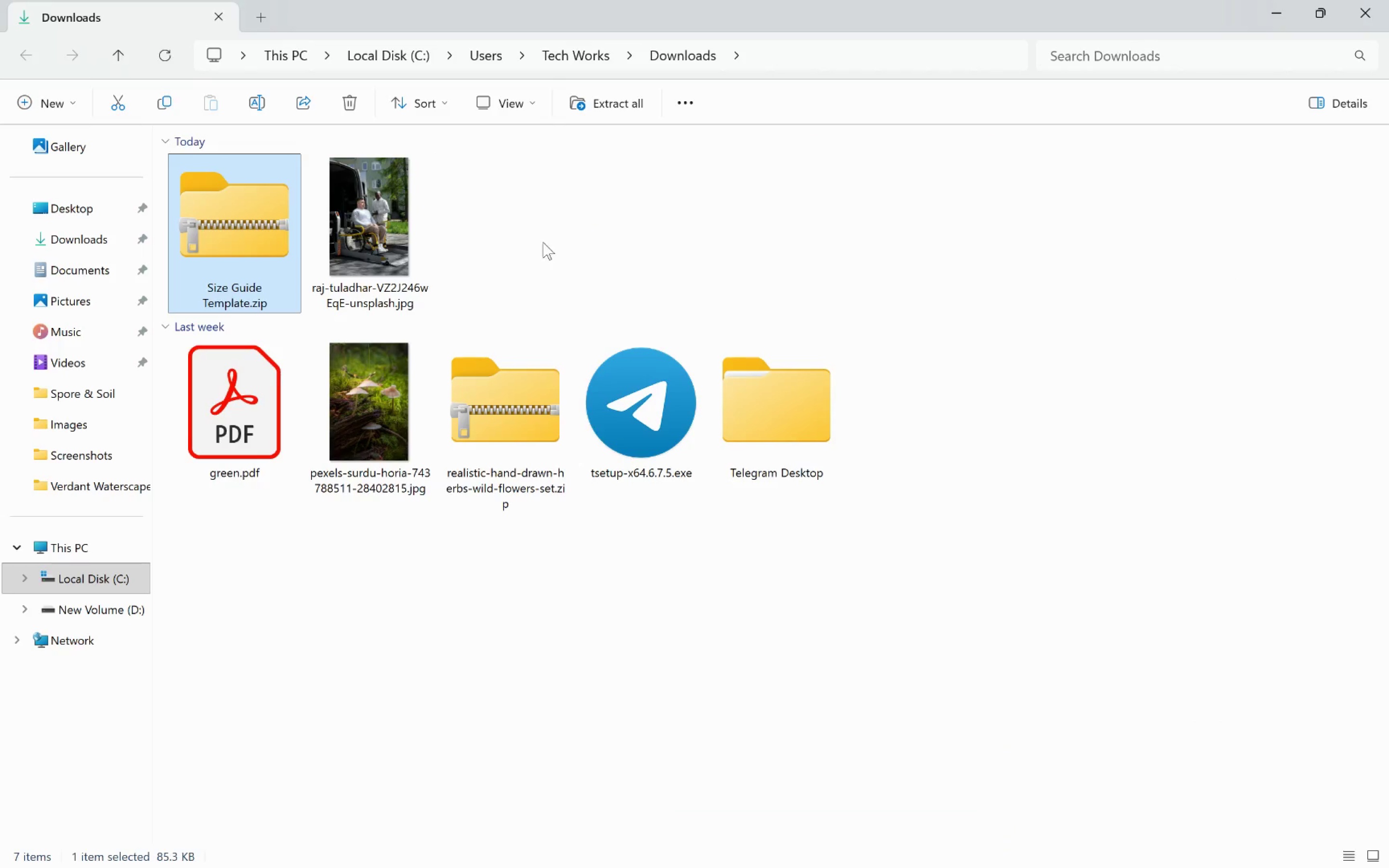 
left_click([550, 226])
 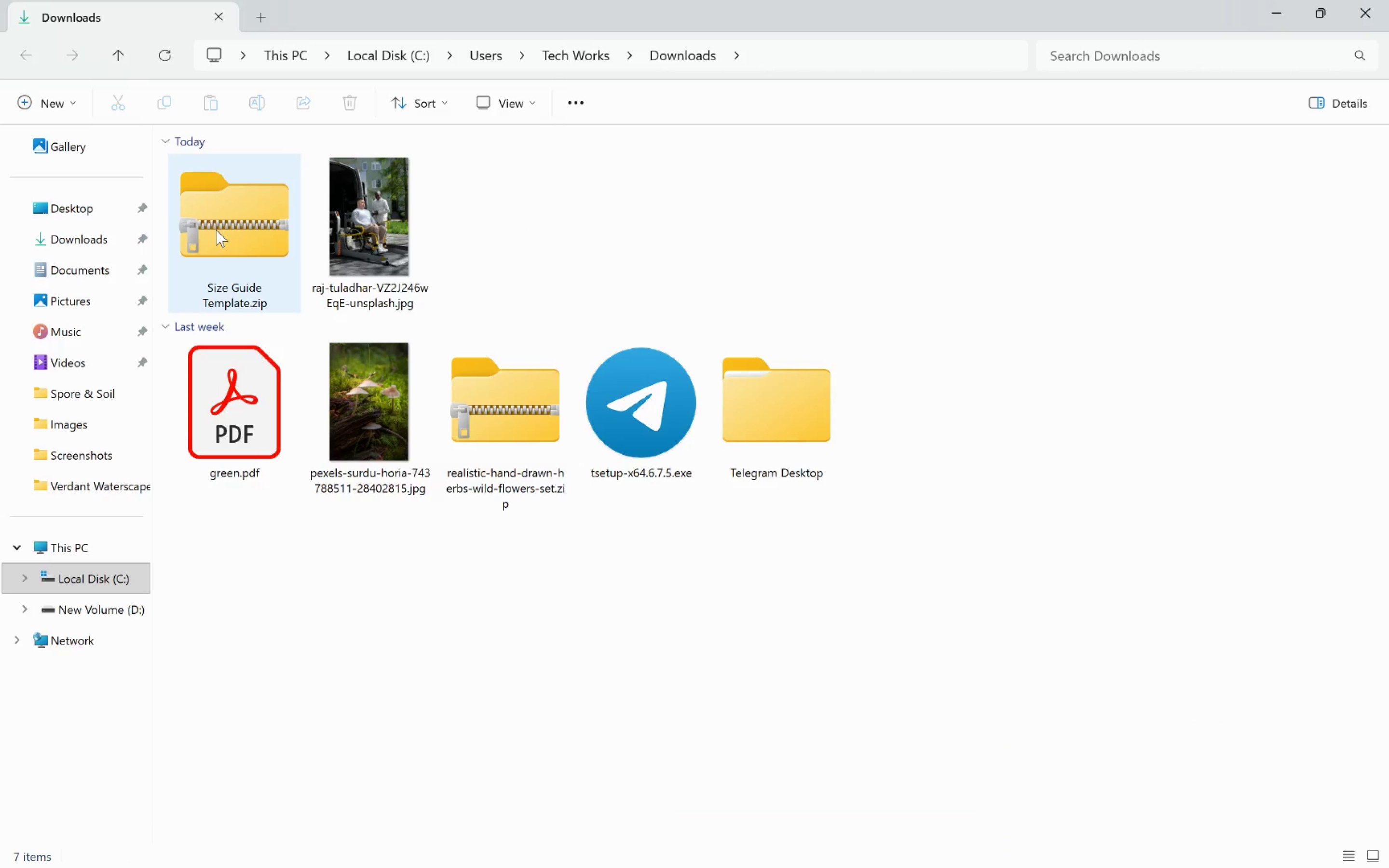 
double_click([216, 230])
 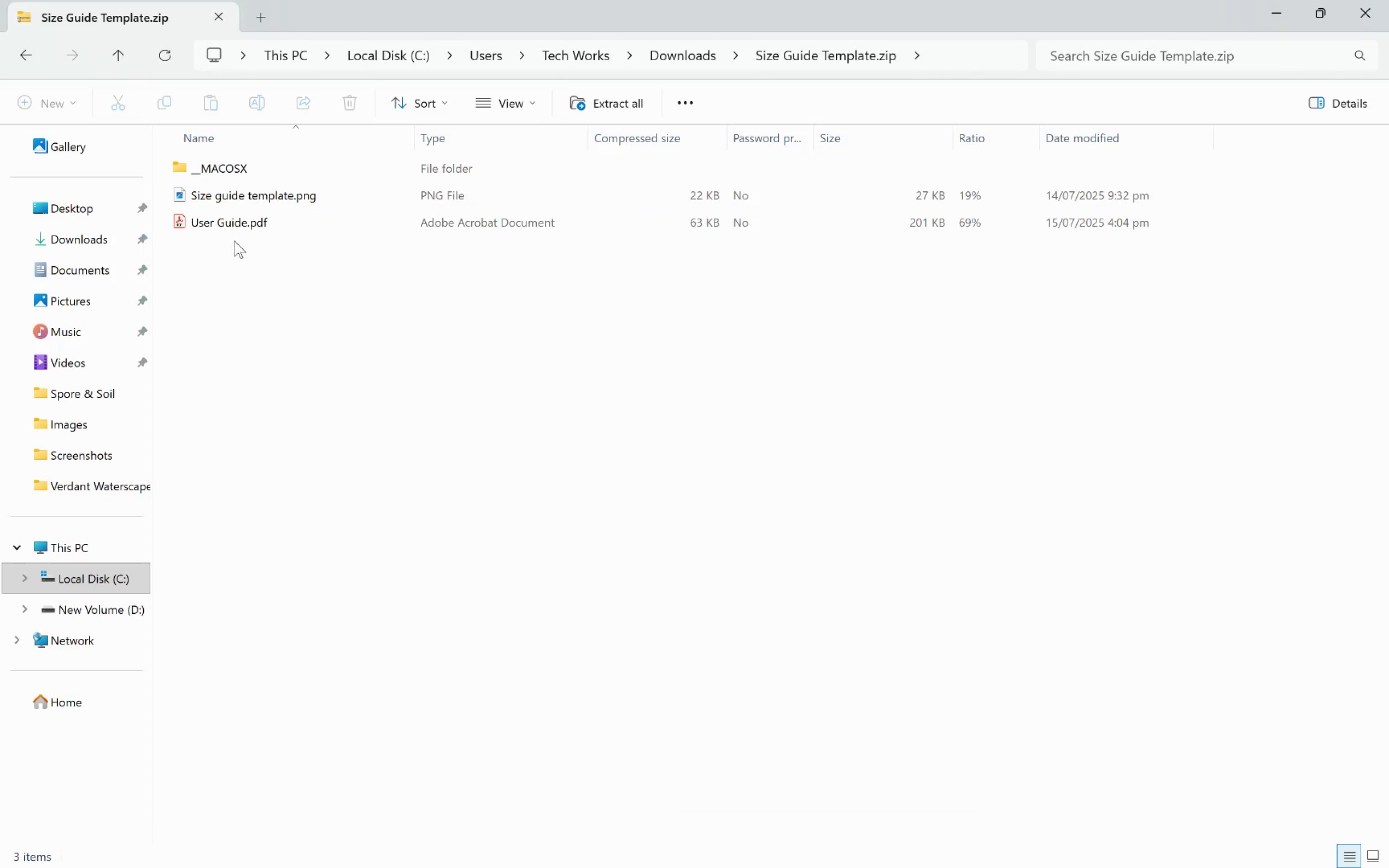 
left_click([237, 260])
 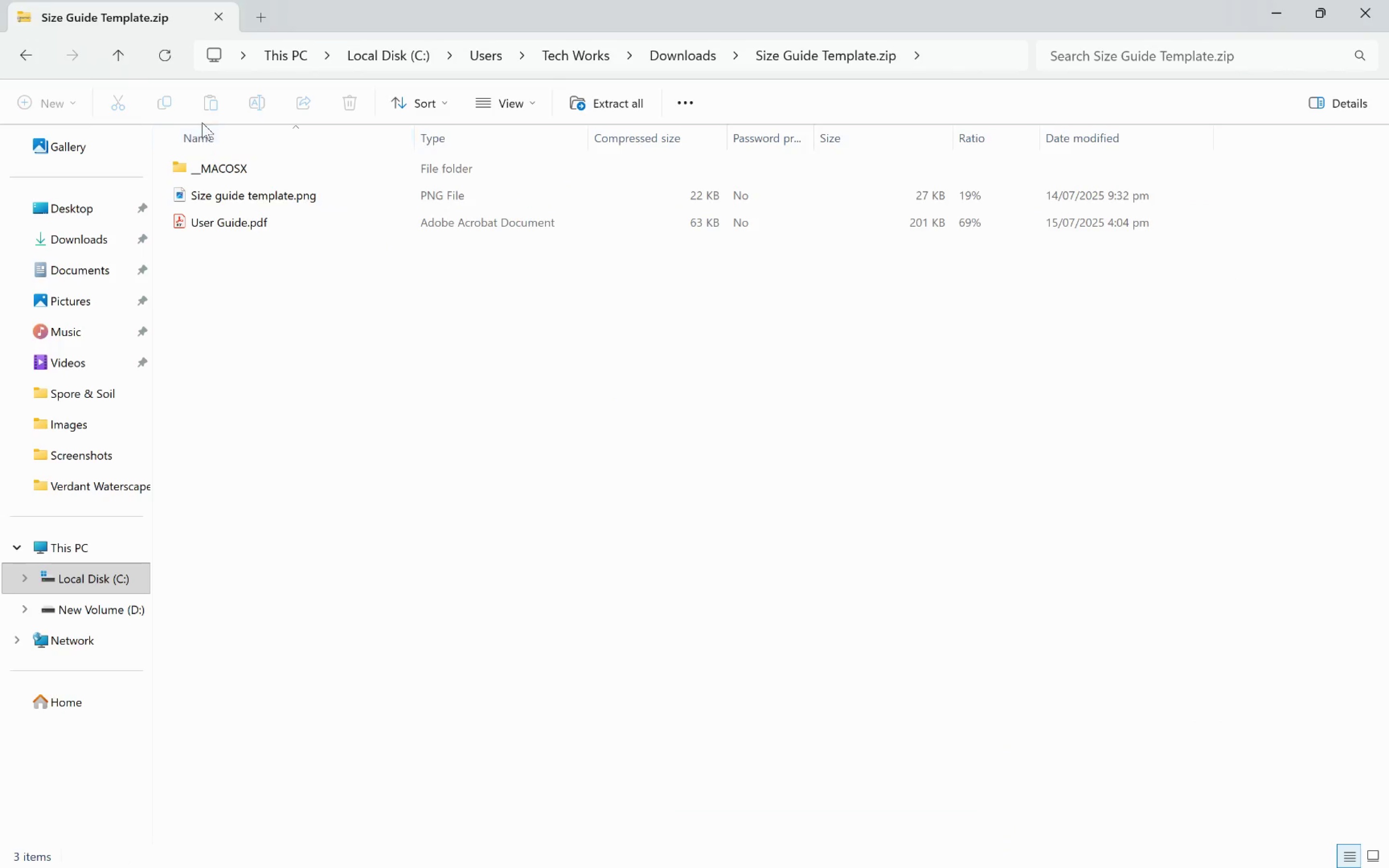 
left_click([131, 69])
 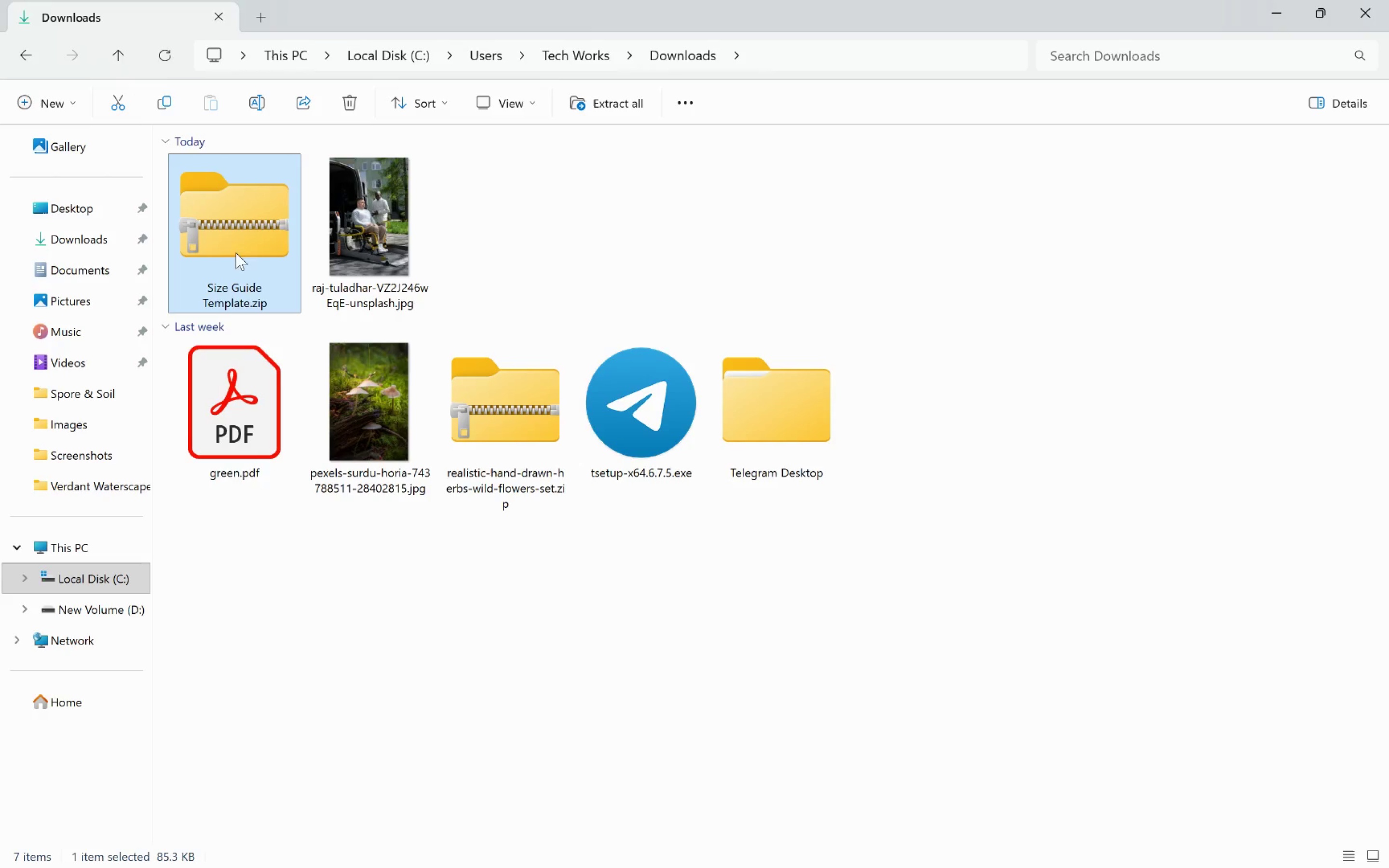 
right_click([235, 263])
 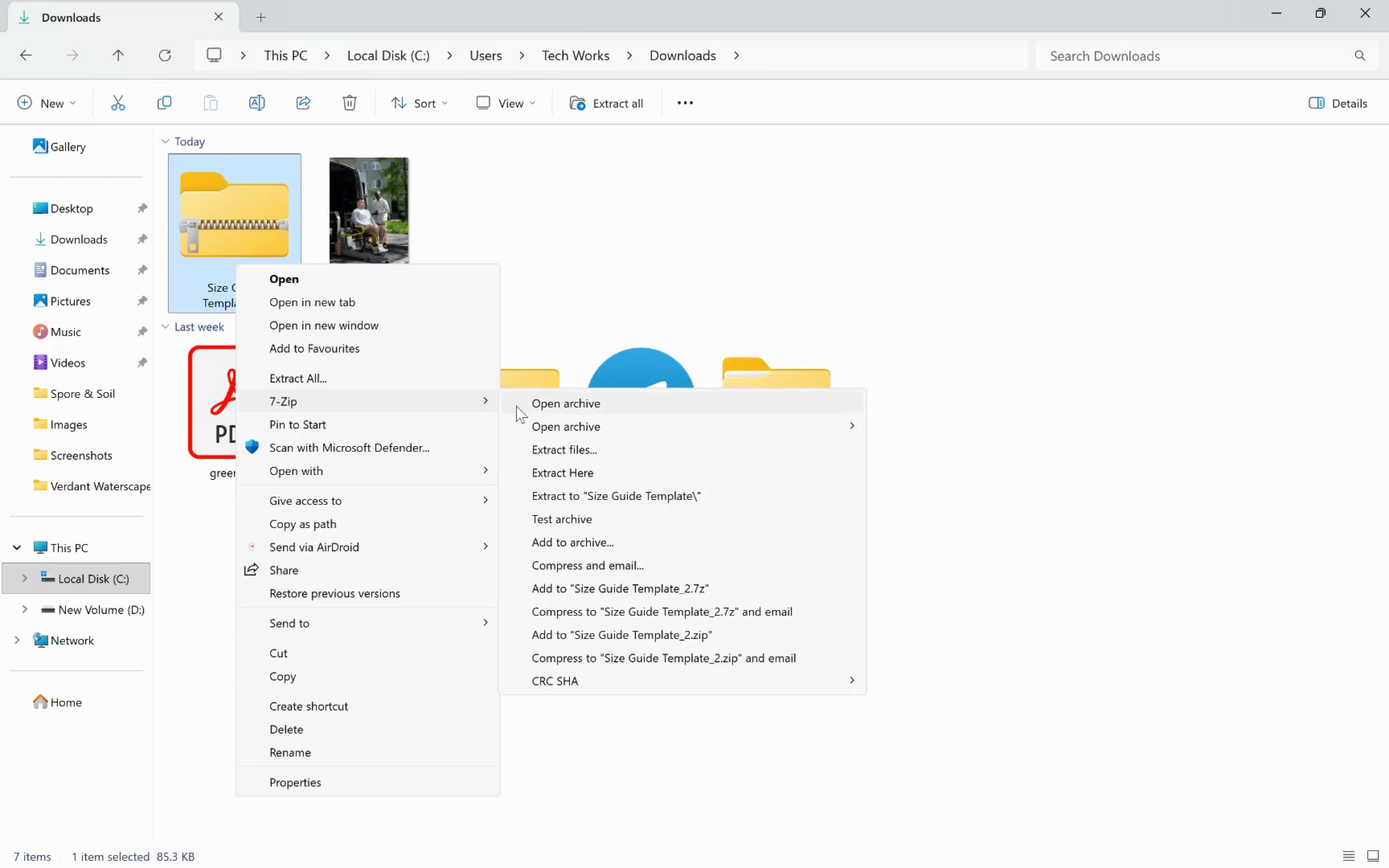 
left_click([622, 500])
 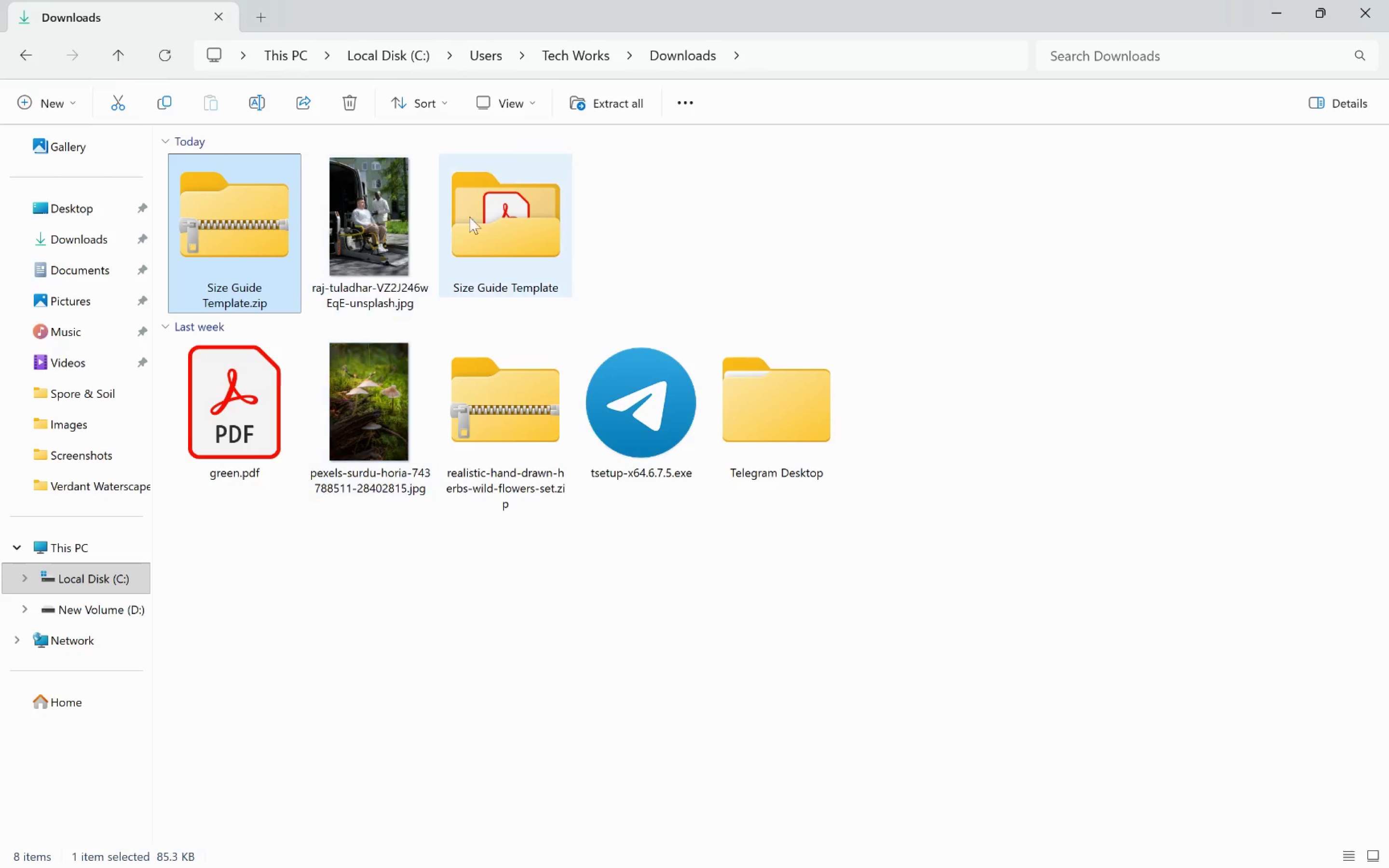 
double_click([506, 234])
 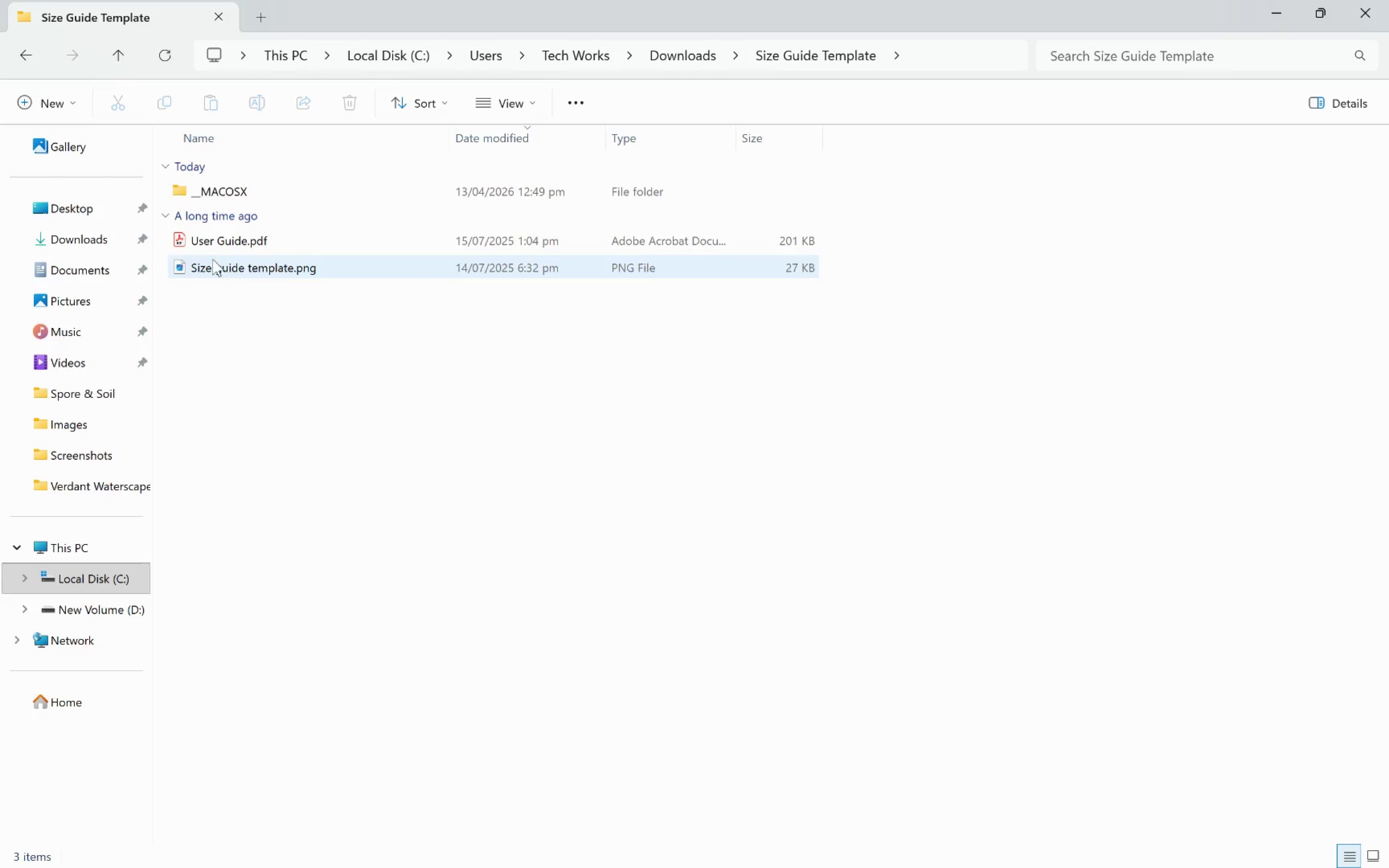 
double_click([214, 266])
 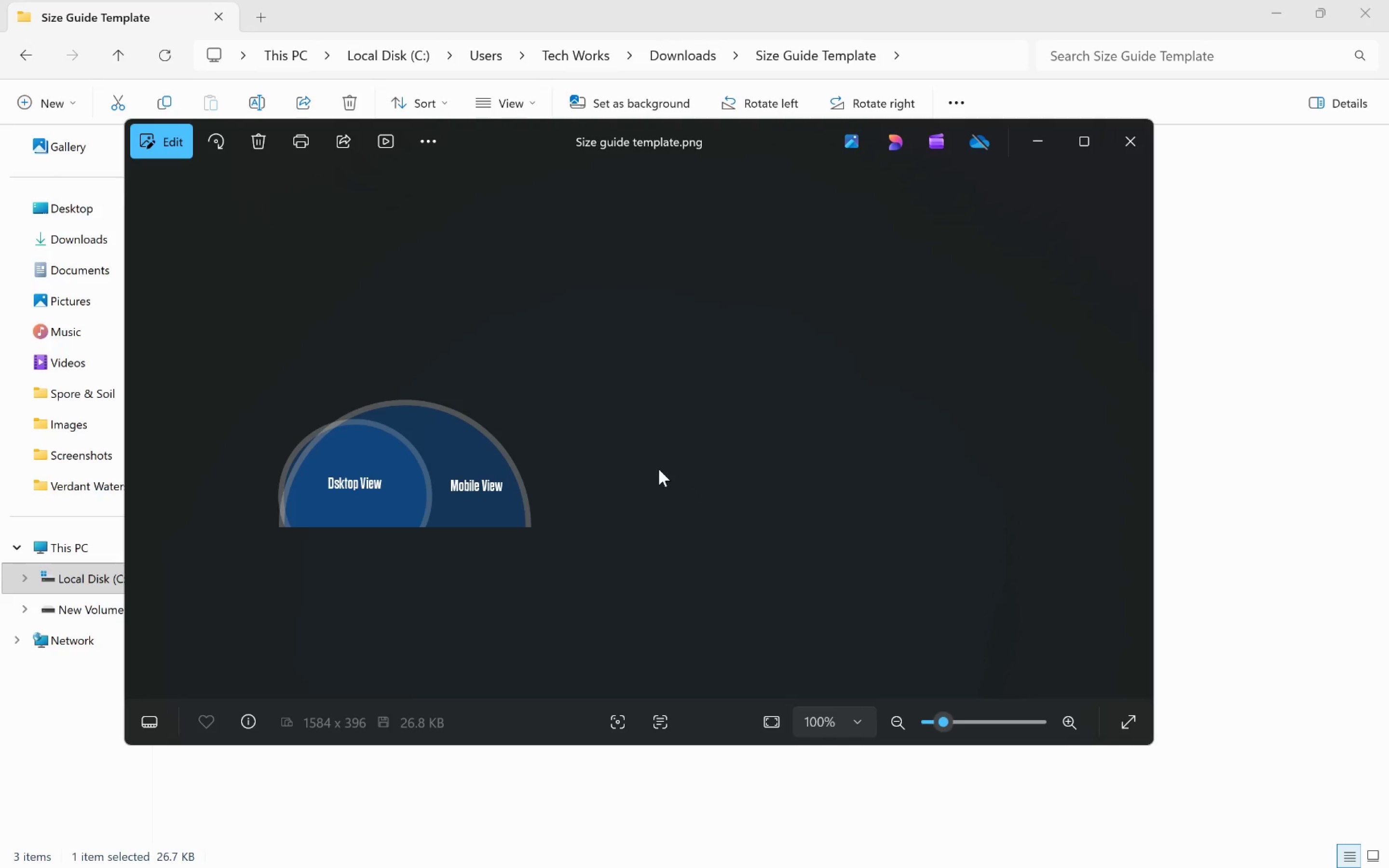 
left_click([1136, 149])
 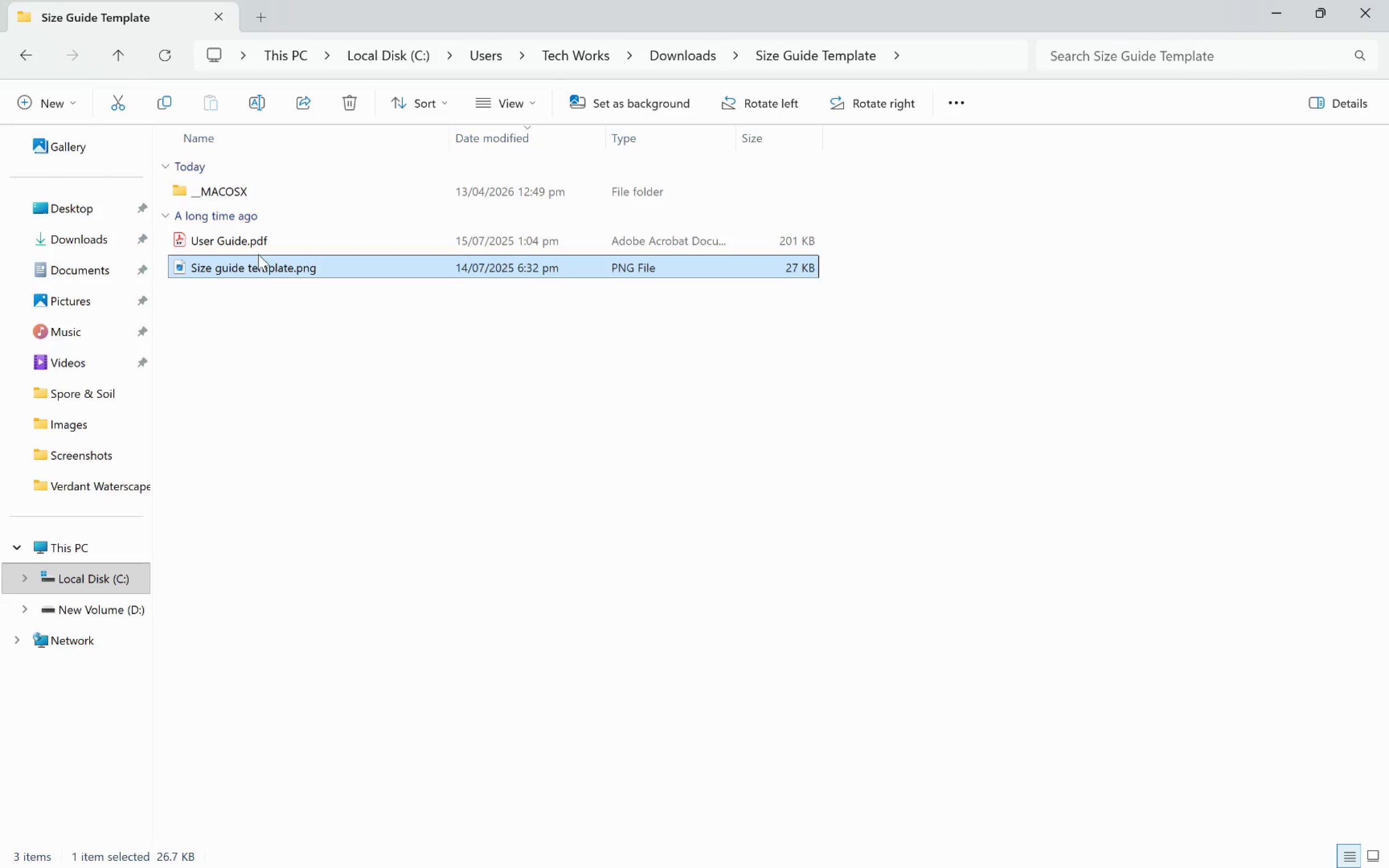 
left_click([203, 242])
 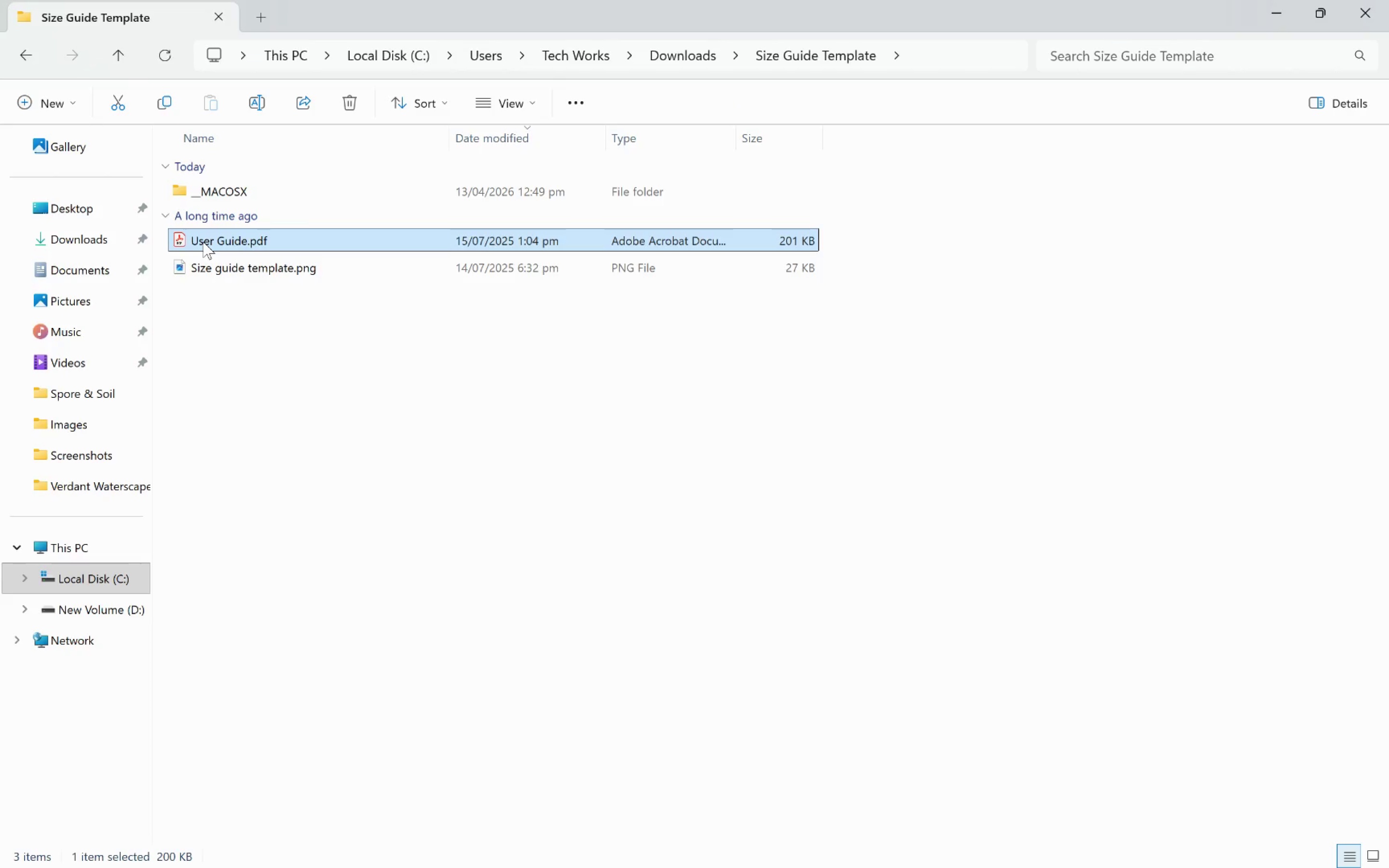 
right_click([203, 242])
 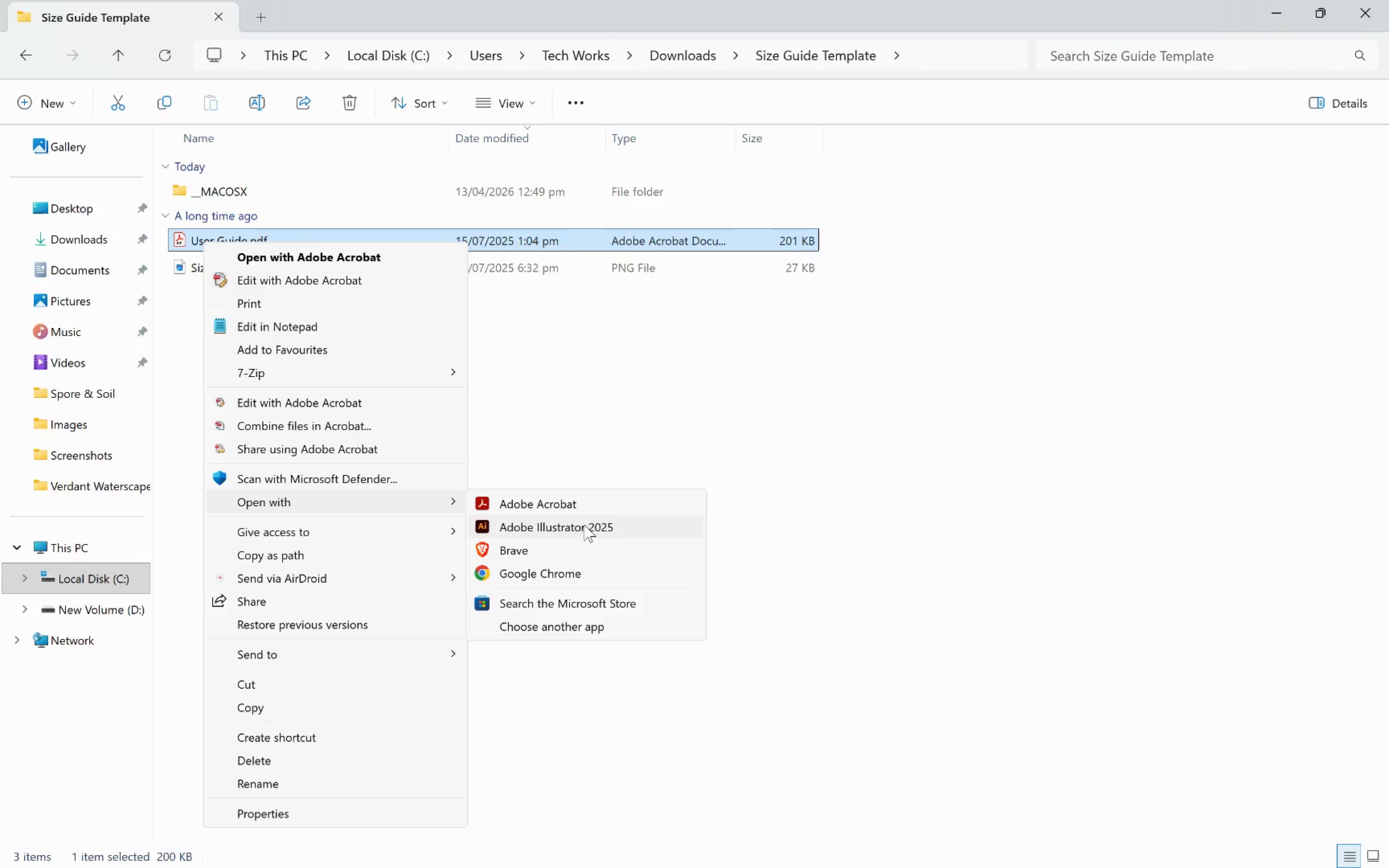 
left_click([584, 524])
 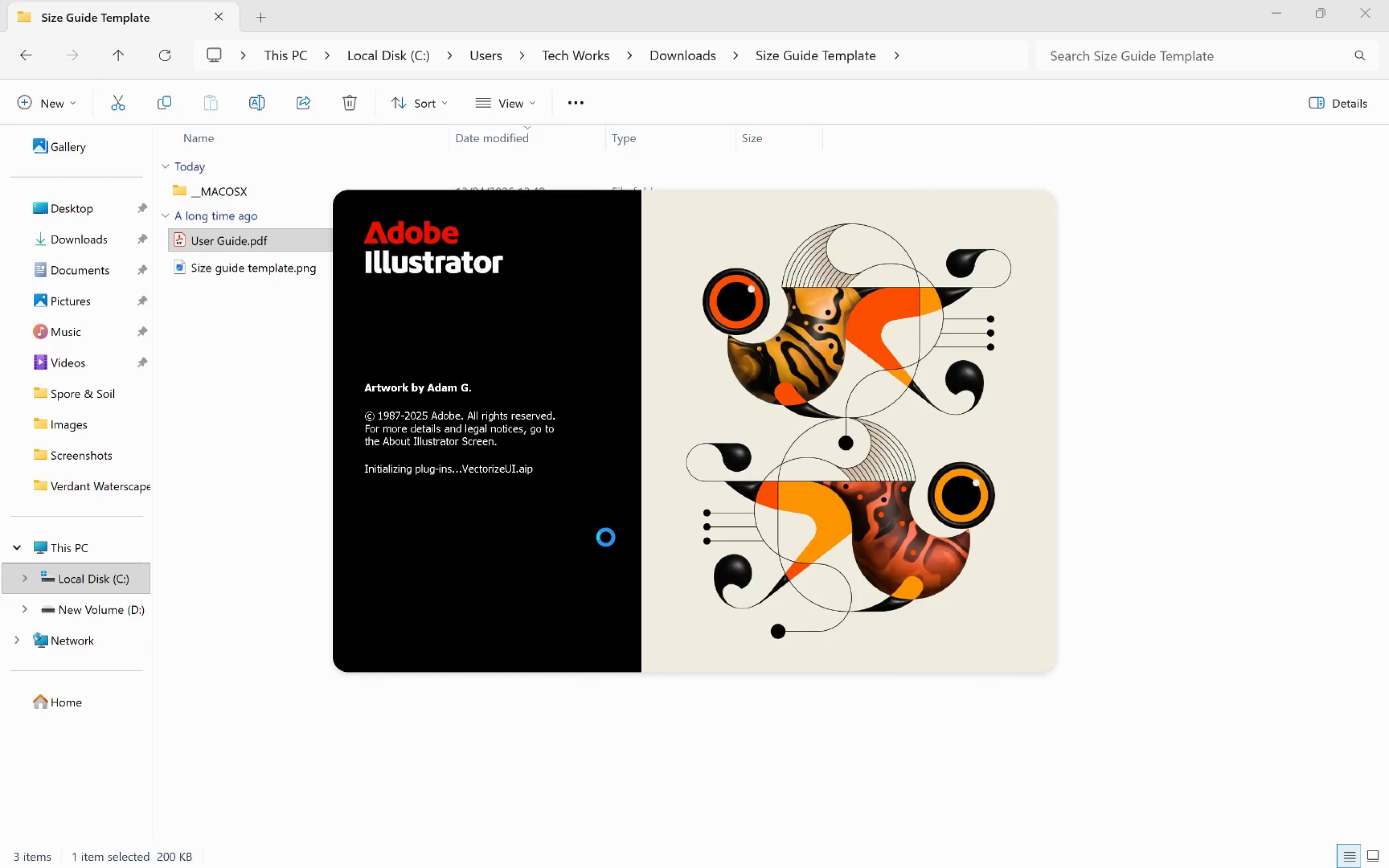 
wait(11.22)
 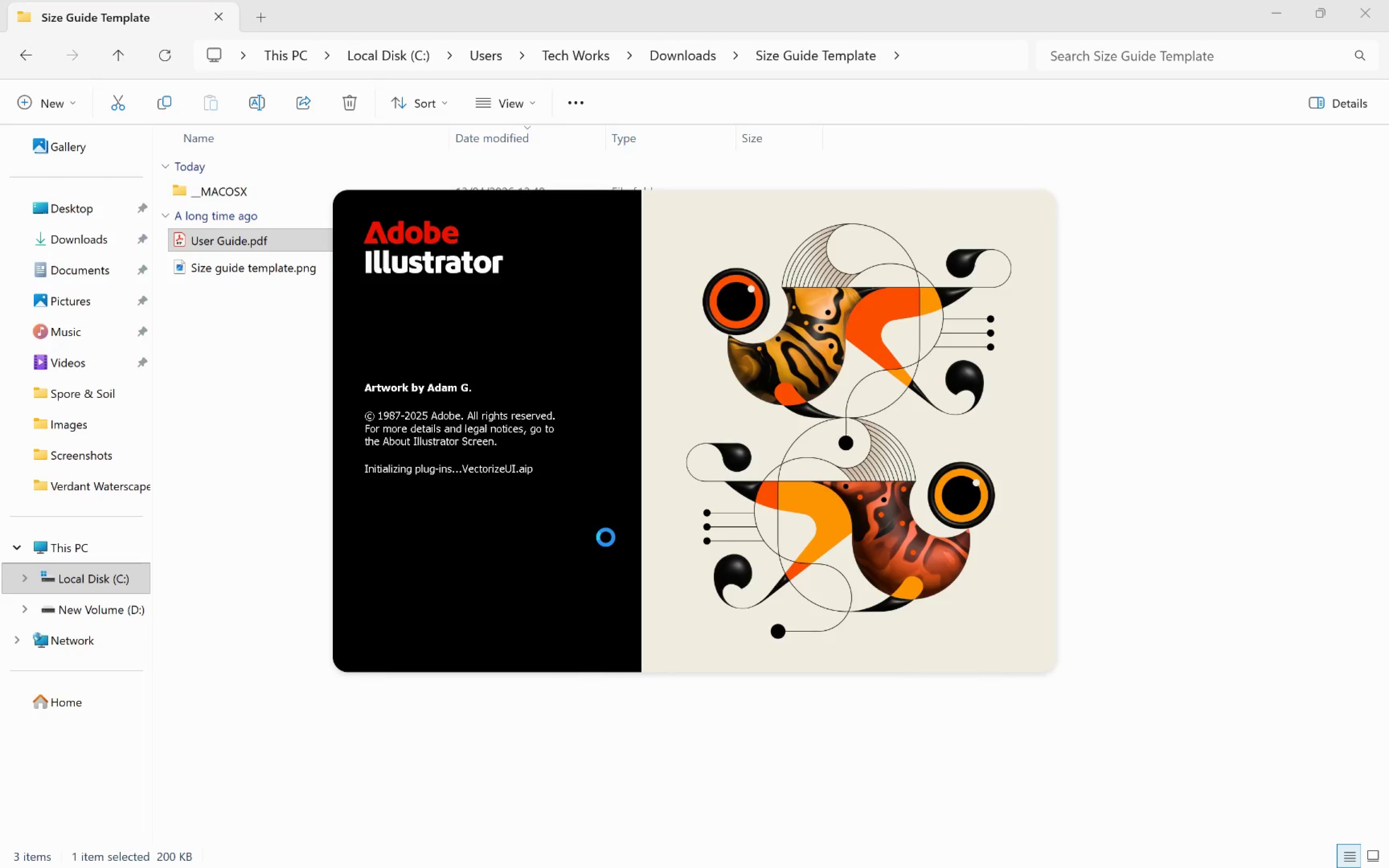 
left_click([779, 576])
 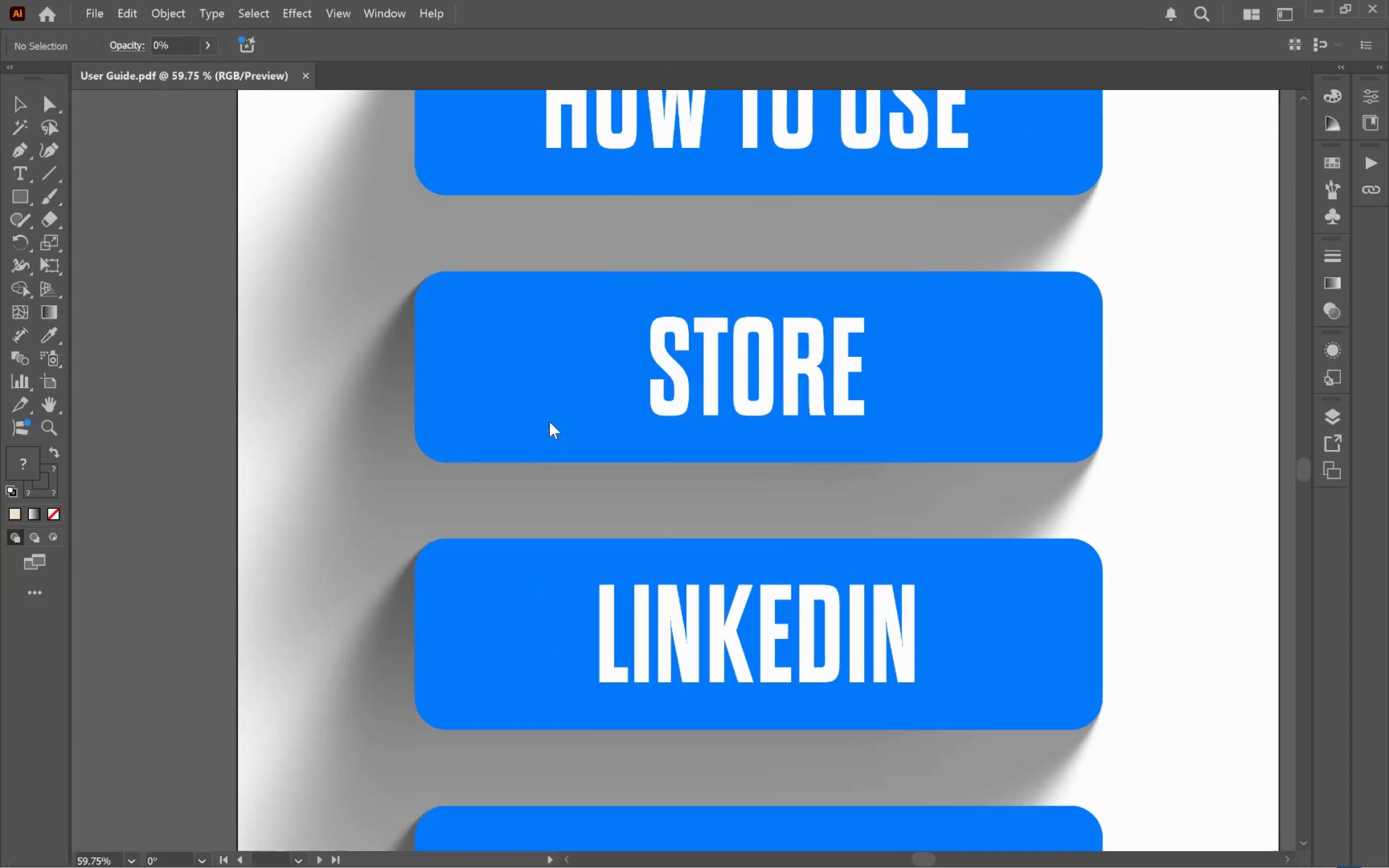 
hold_key(key=AltLeft, duration=1.5)
scroll: coordinate [731, 475], scroll_direction: down, amount: 4.0
 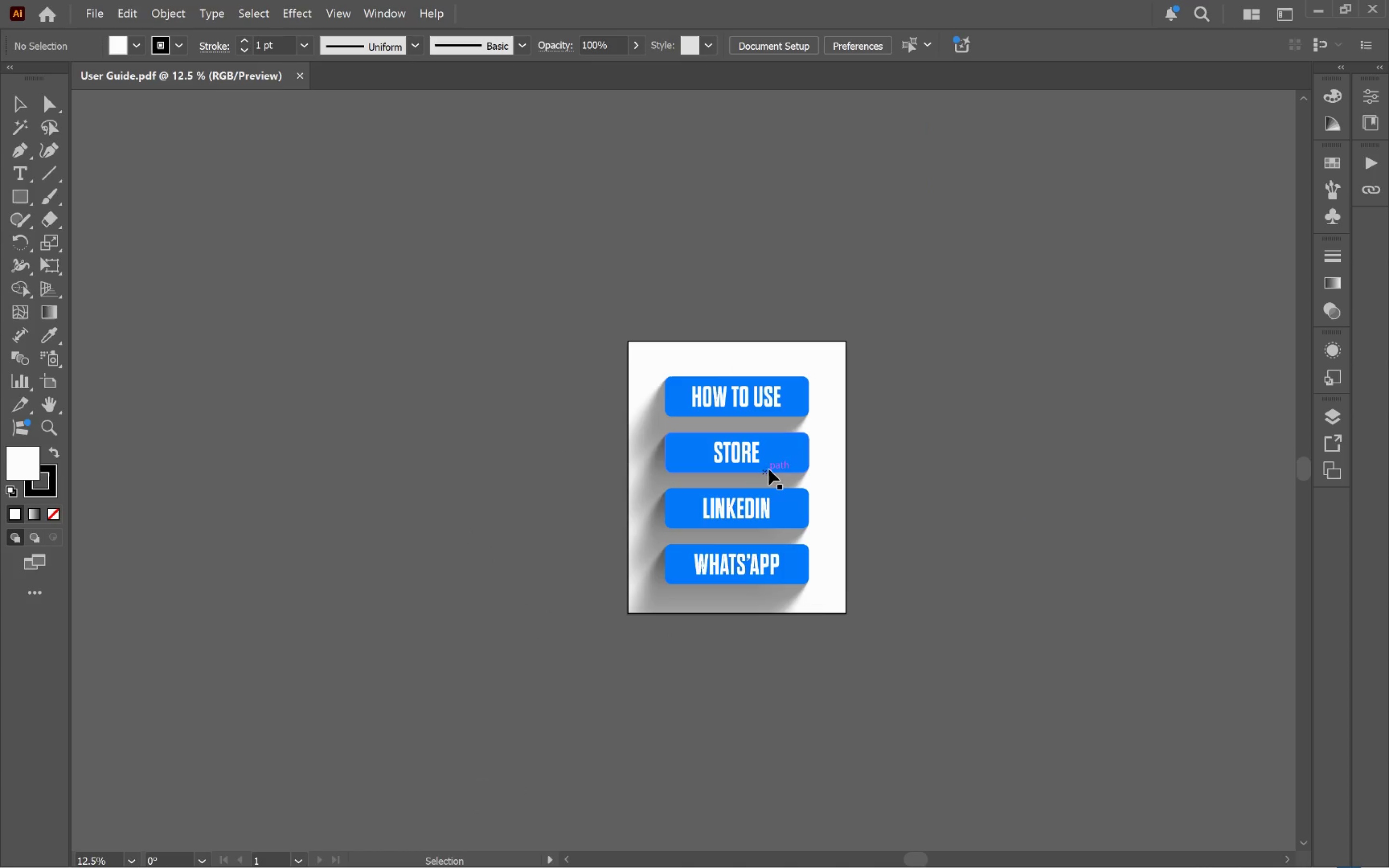 
left_click_drag(start_coordinate=[760, 445], to_coordinate=[446, 438])
 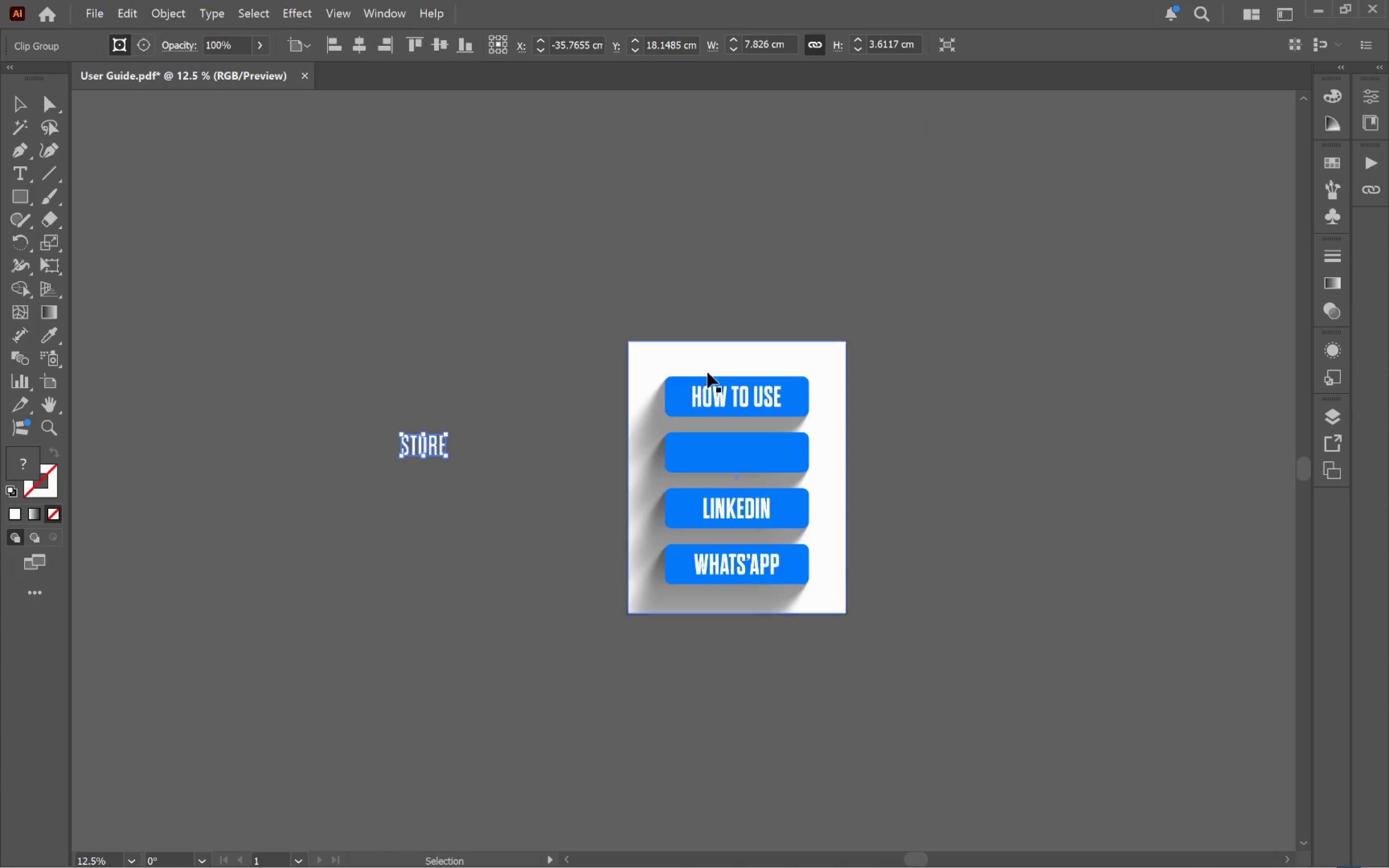 
left_click_drag(start_coordinate=[744, 392], to_coordinate=[483, 397])
 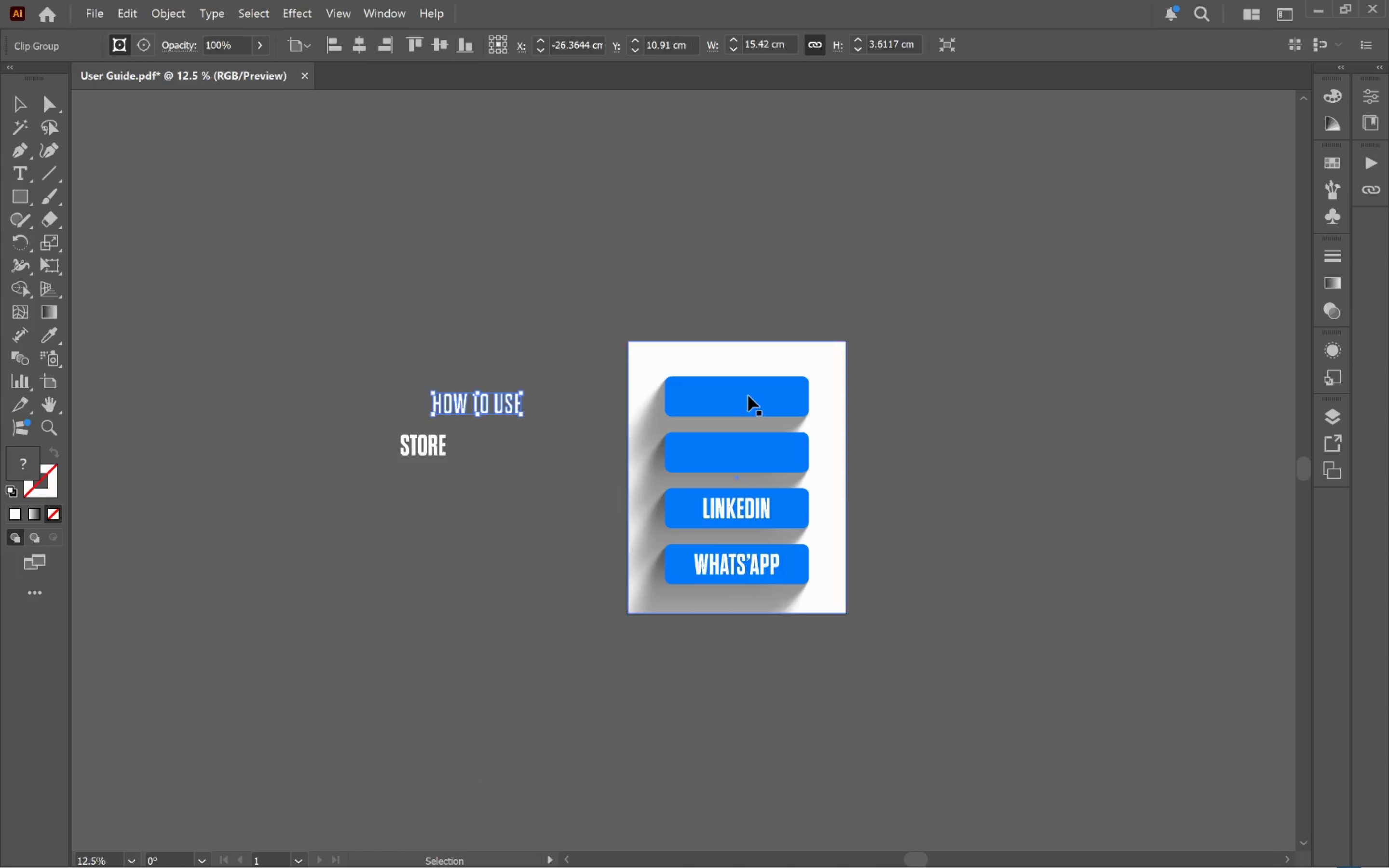 
left_click_drag(start_coordinate=[752, 398], to_coordinate=[444, 397])
 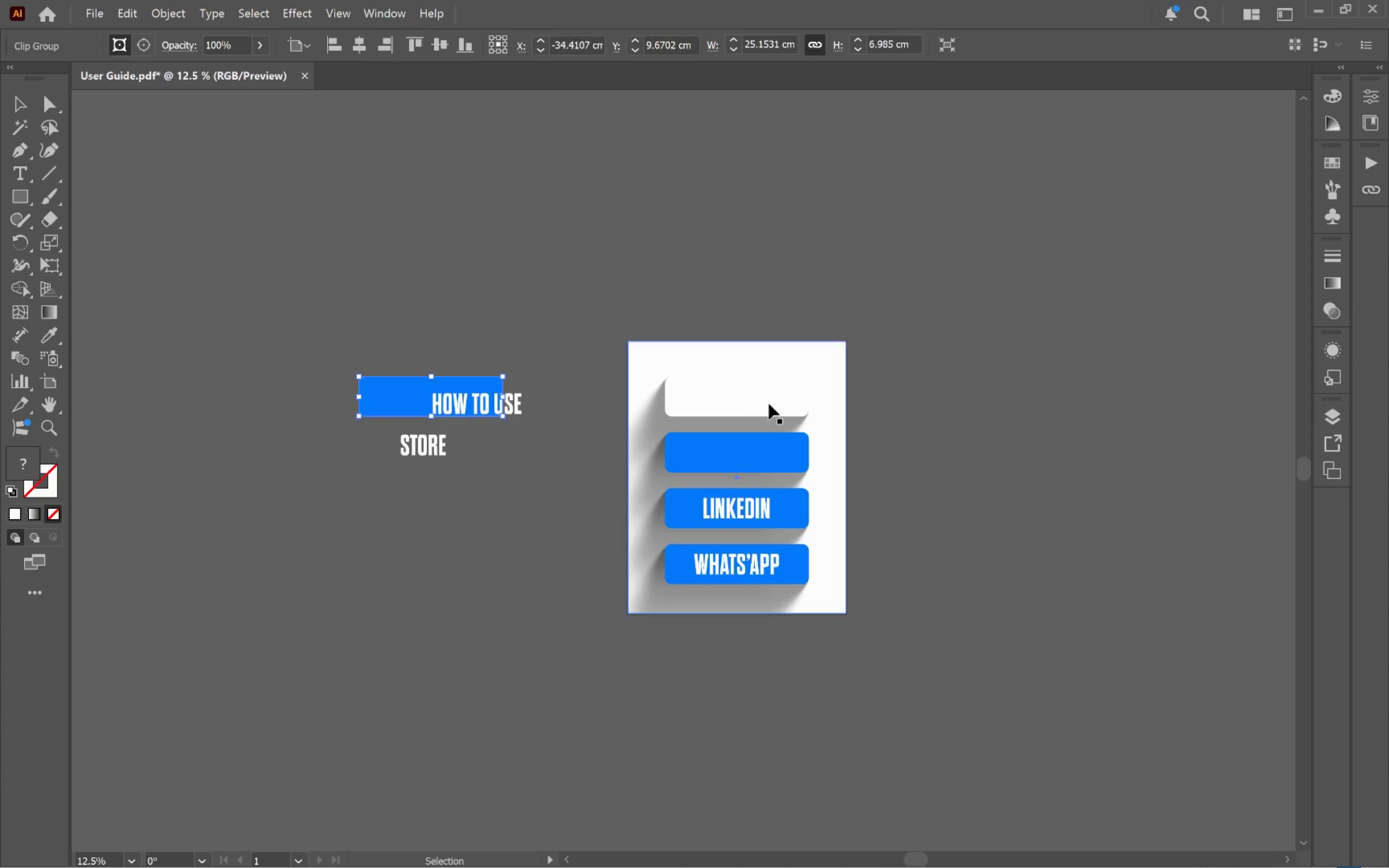 
left_click_drag(start_coordinate=[769, 404], to_coordinate=[516, 440])
 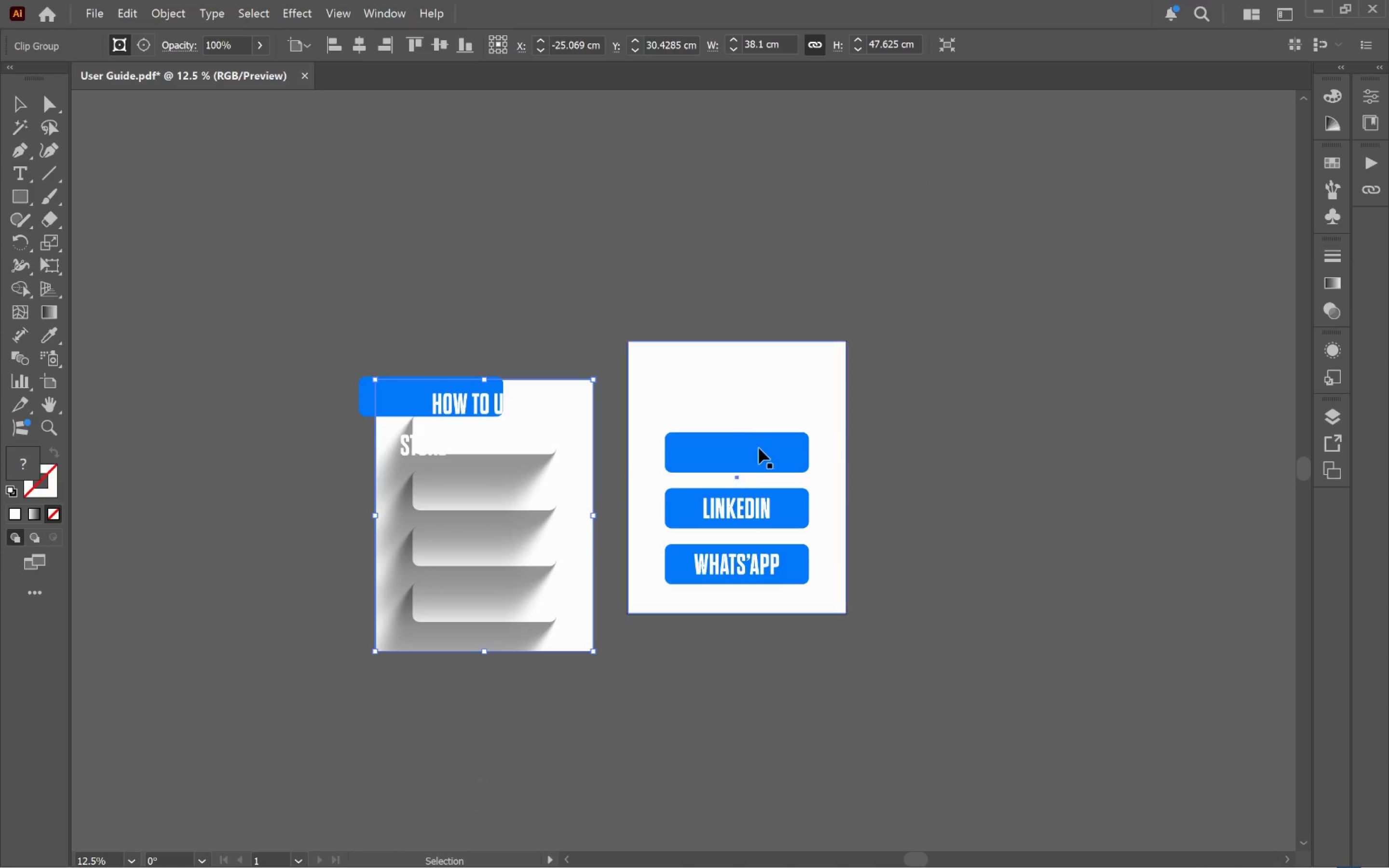 
left_click_drag(start_coordinate=[761, 460], to_coordinate=[490, 476])
 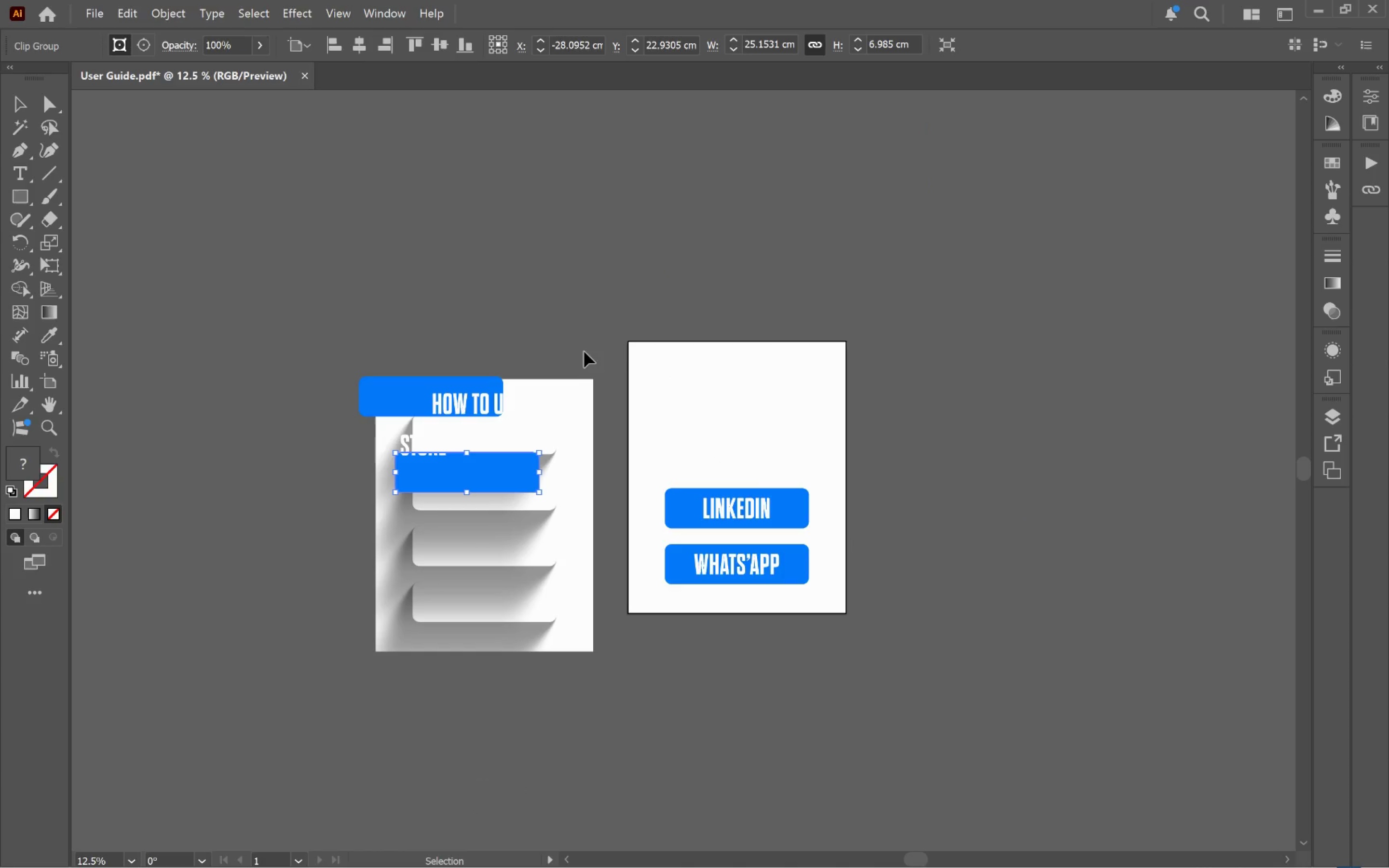 
hold_key(key=AltLeft, duration=1.18)
scroll: coordinate [676, 477], scroll_direction: down, amount: 13.0
 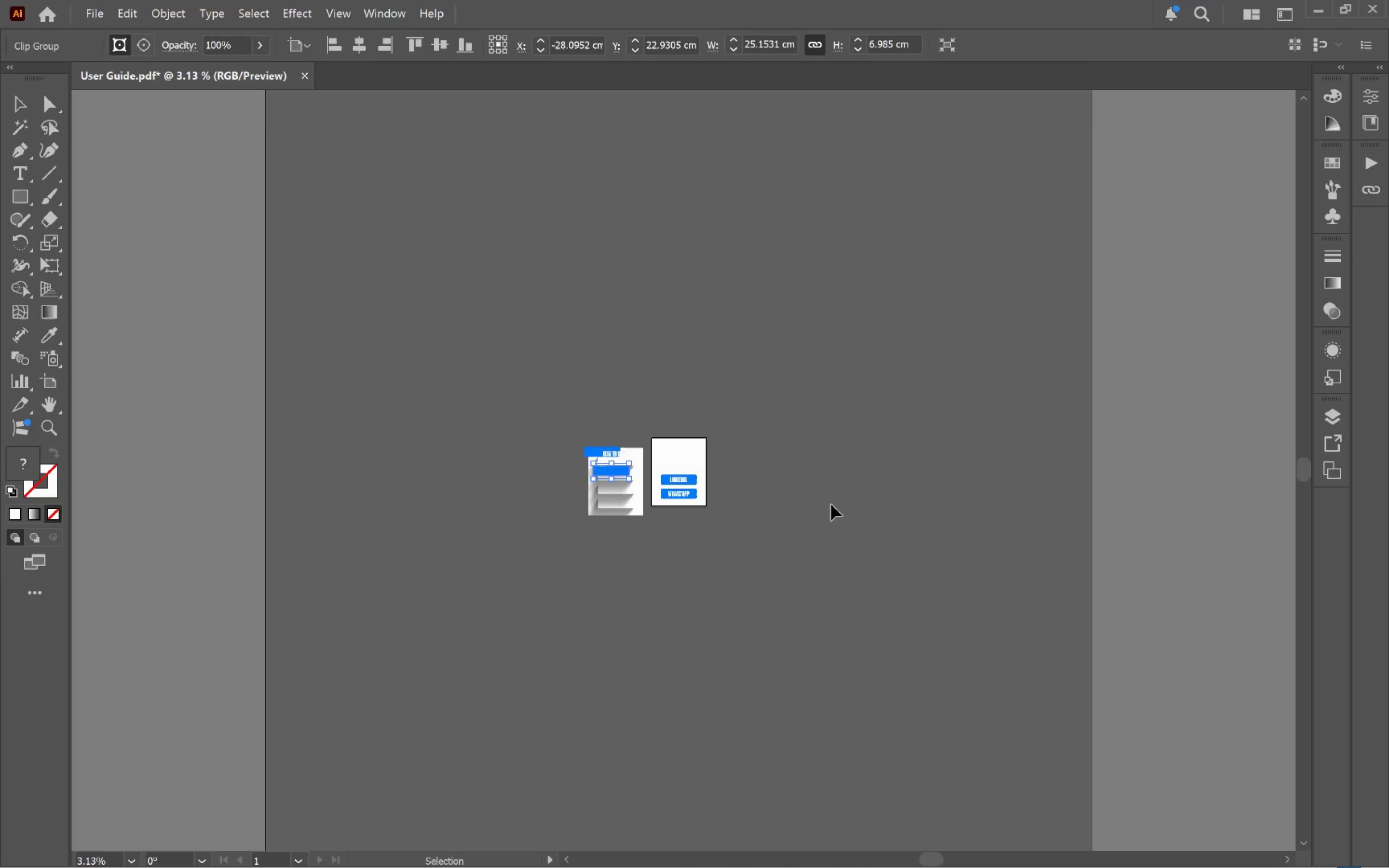 
key(Alt+Tab)
 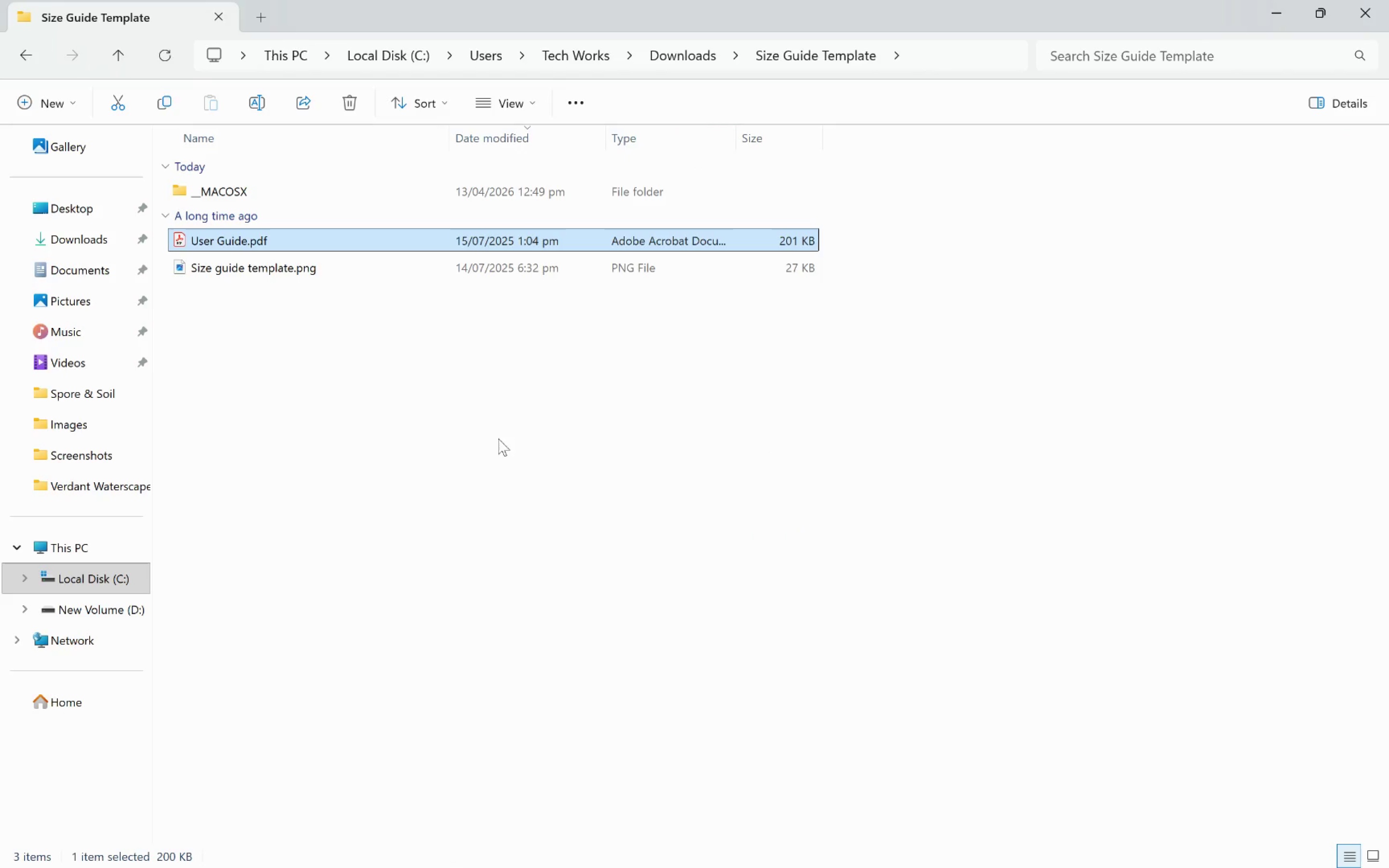 
scroll: coordinate [830, 505], scroll_direction: down, amount: 14.0
 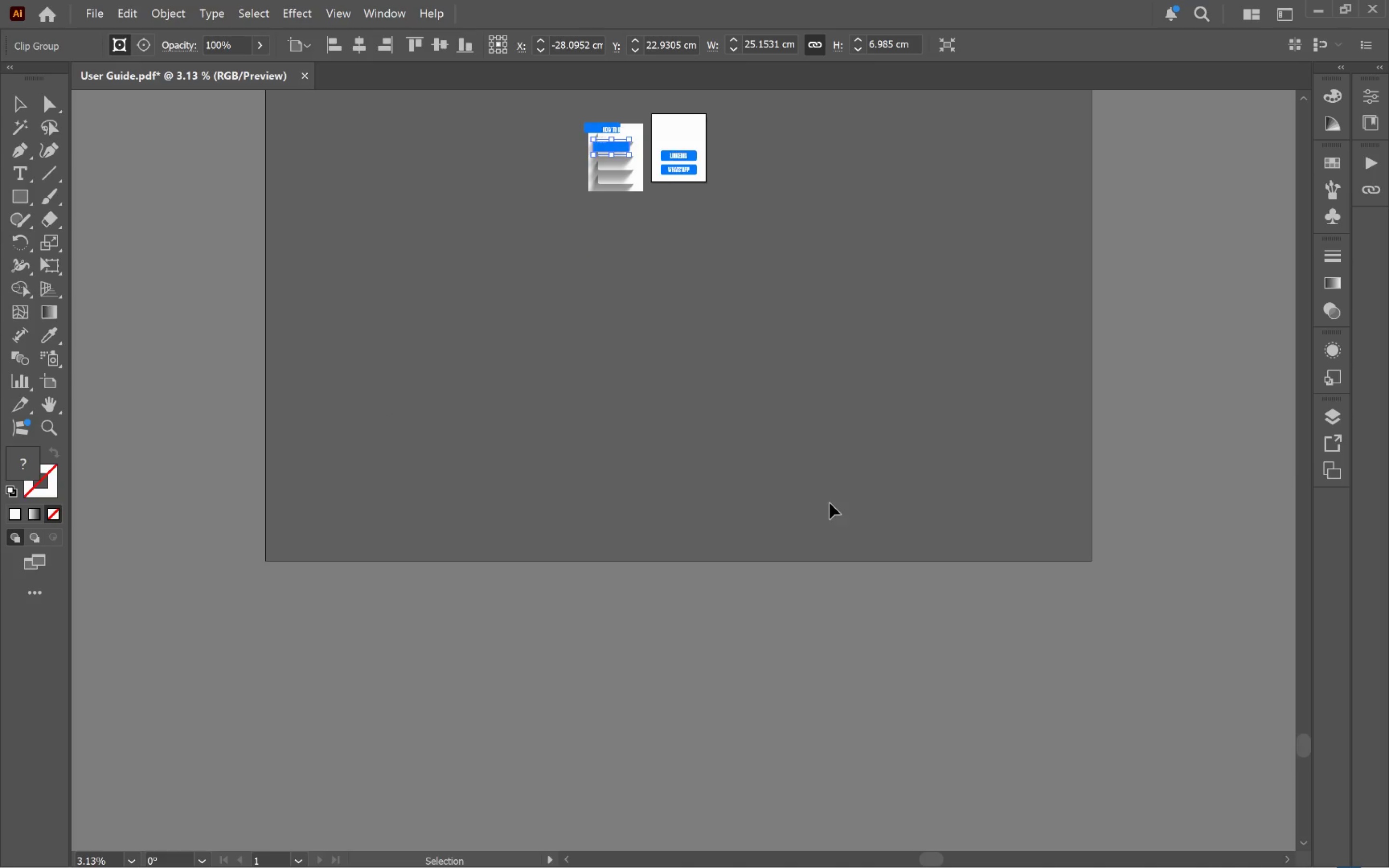 
left_click([397, 414])
 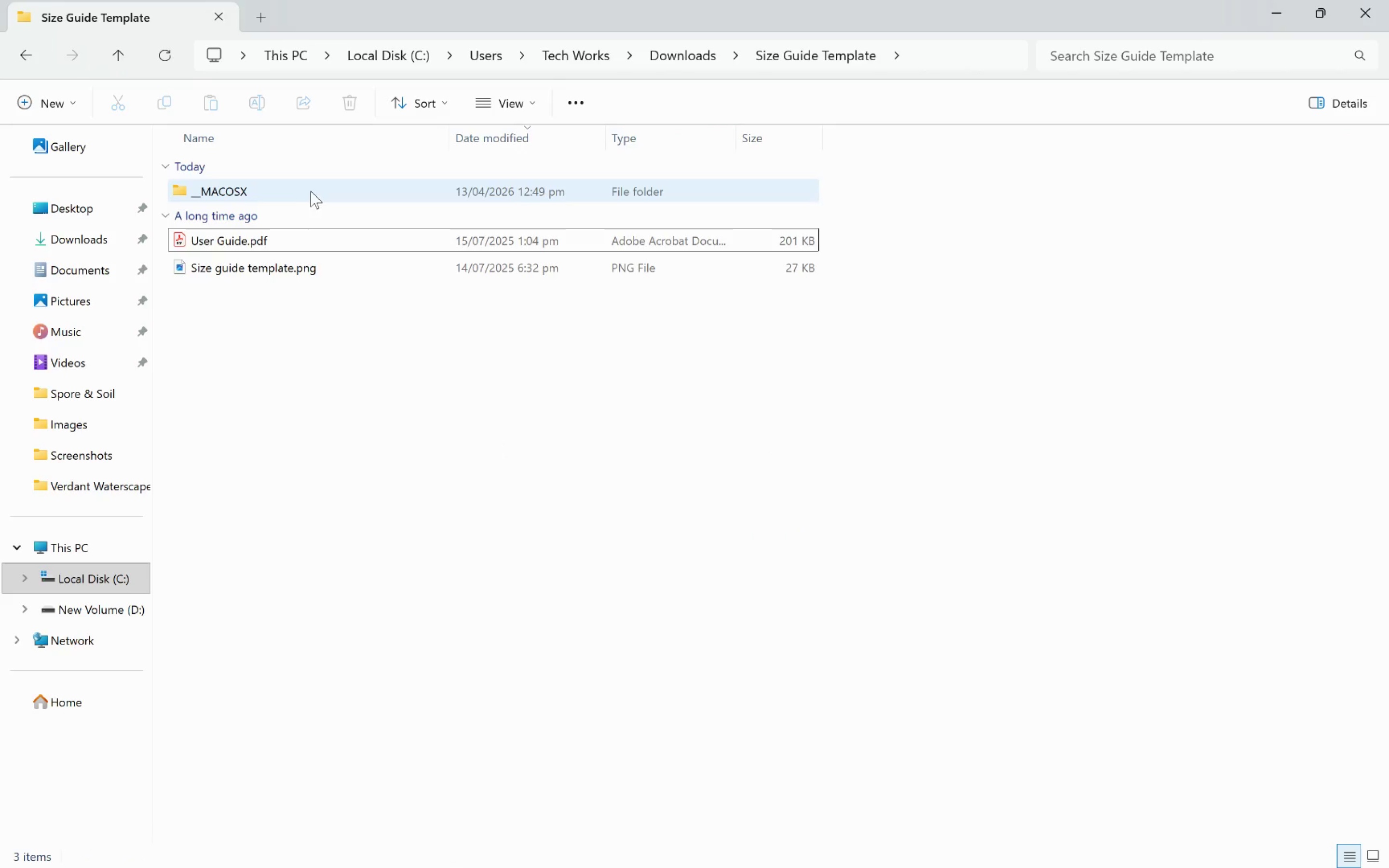 
double_click([312, 190])